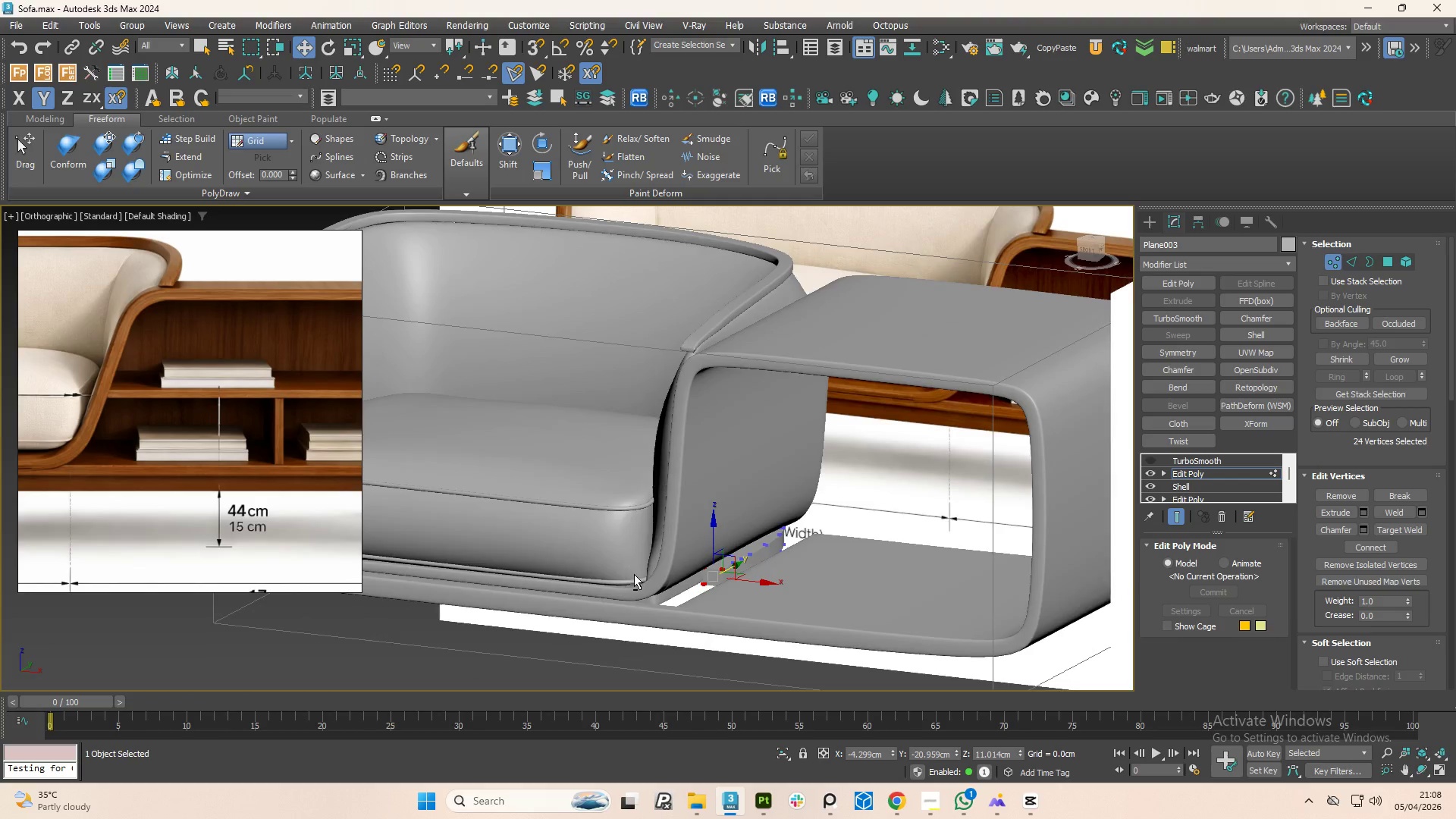 
hold_key(key=AltLeft, duration=8.02)
 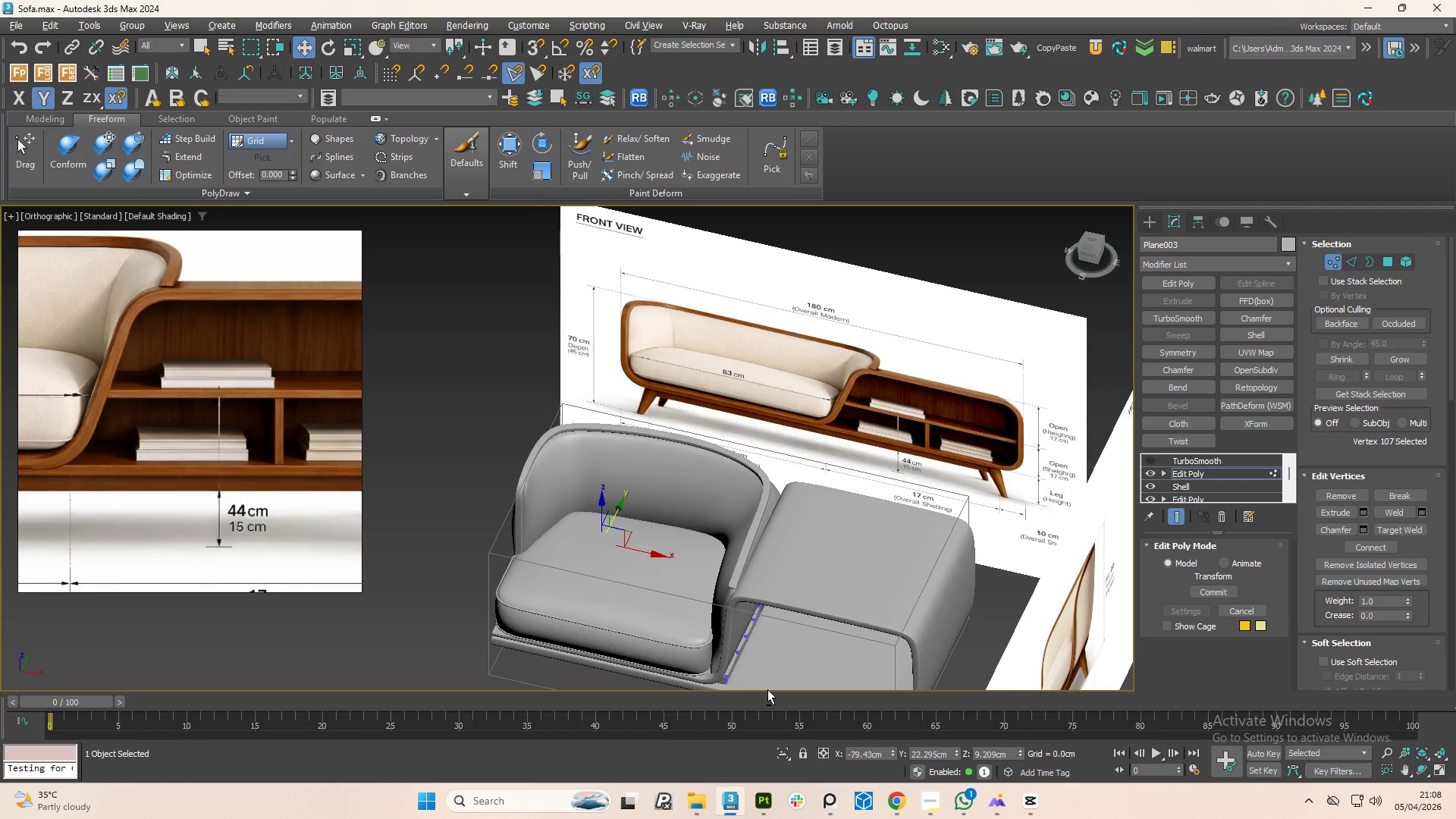 
key(Control+Z)
 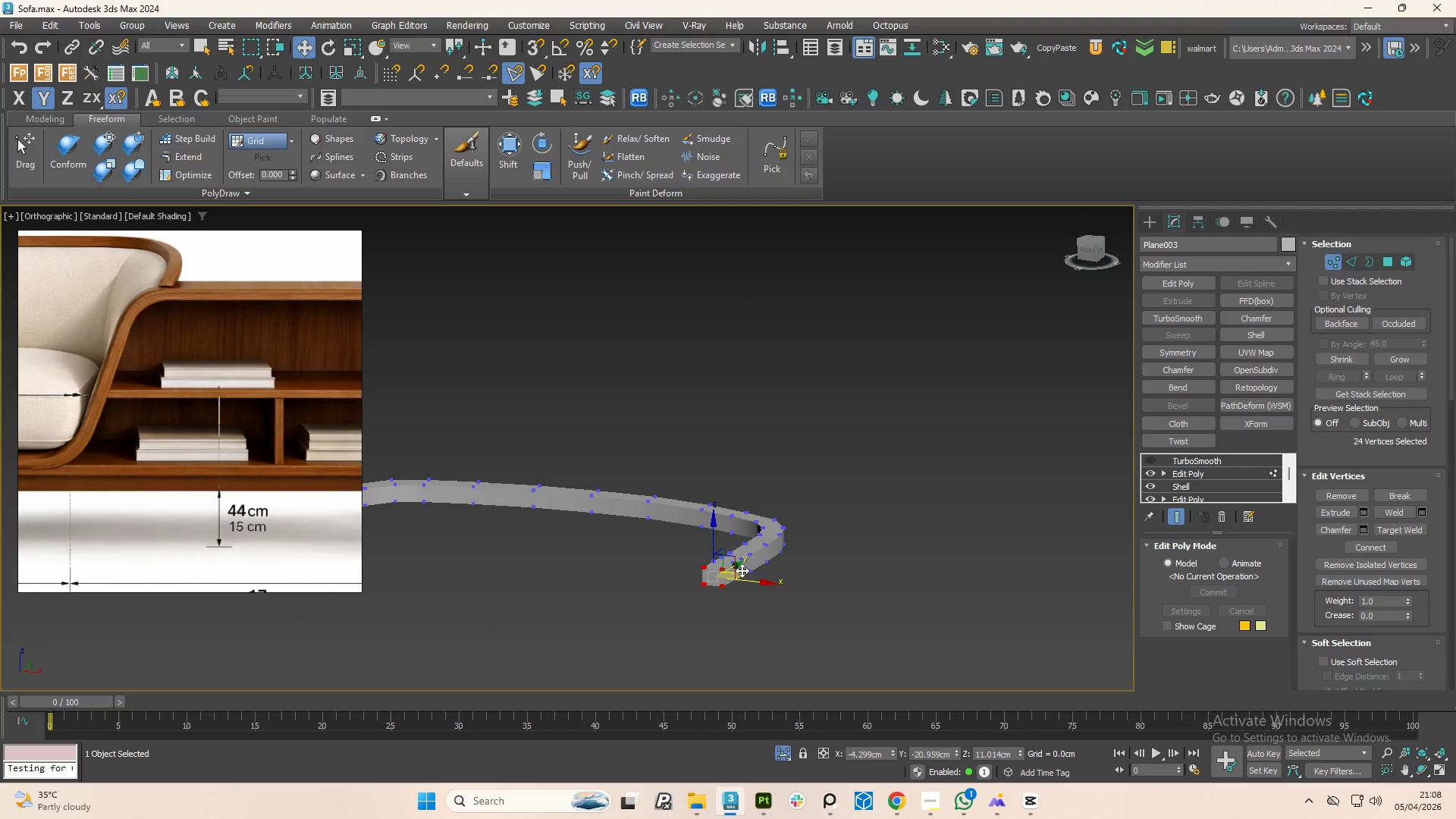 
key(Control+Z)
 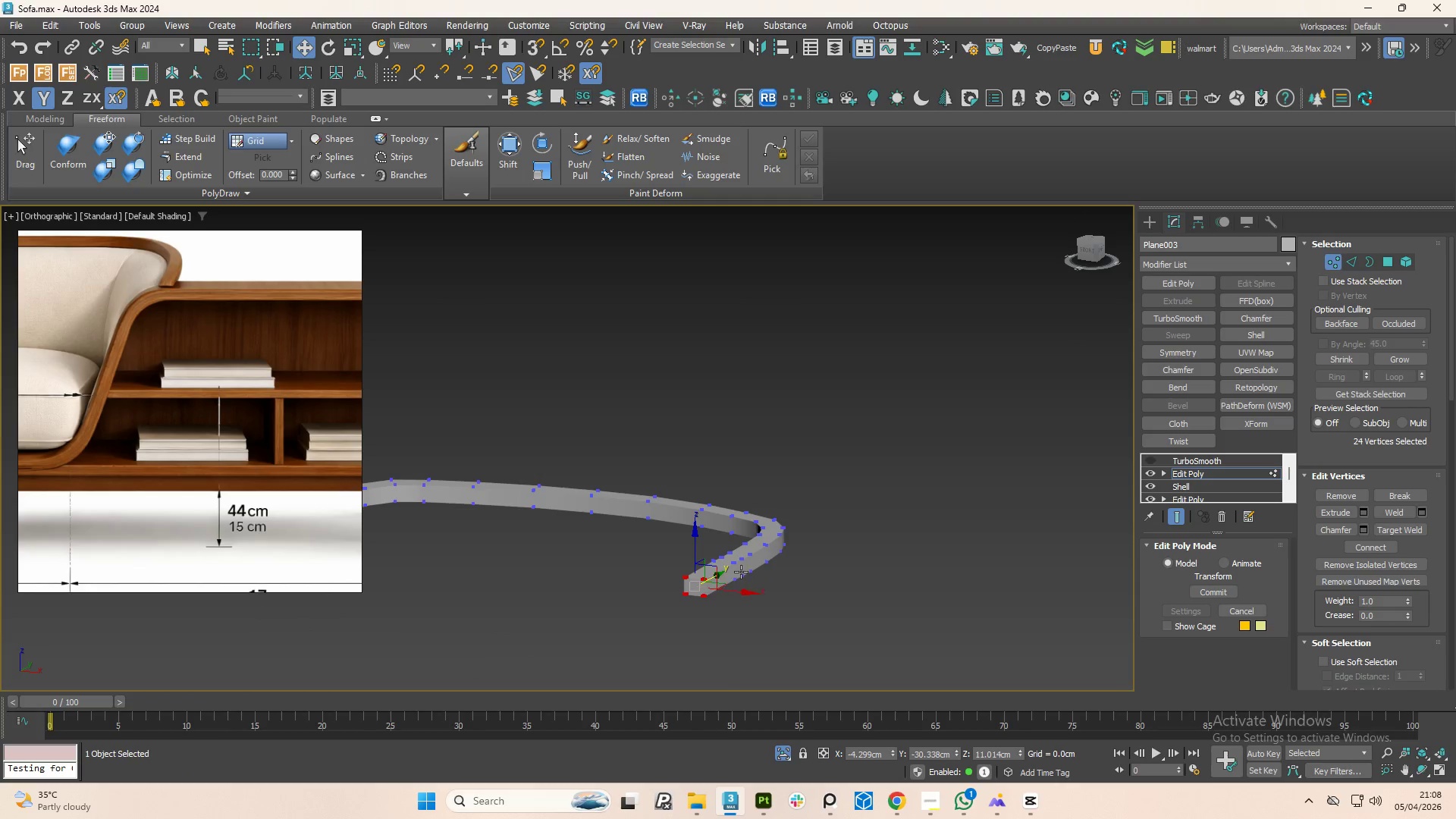 
key(Control+Z)
 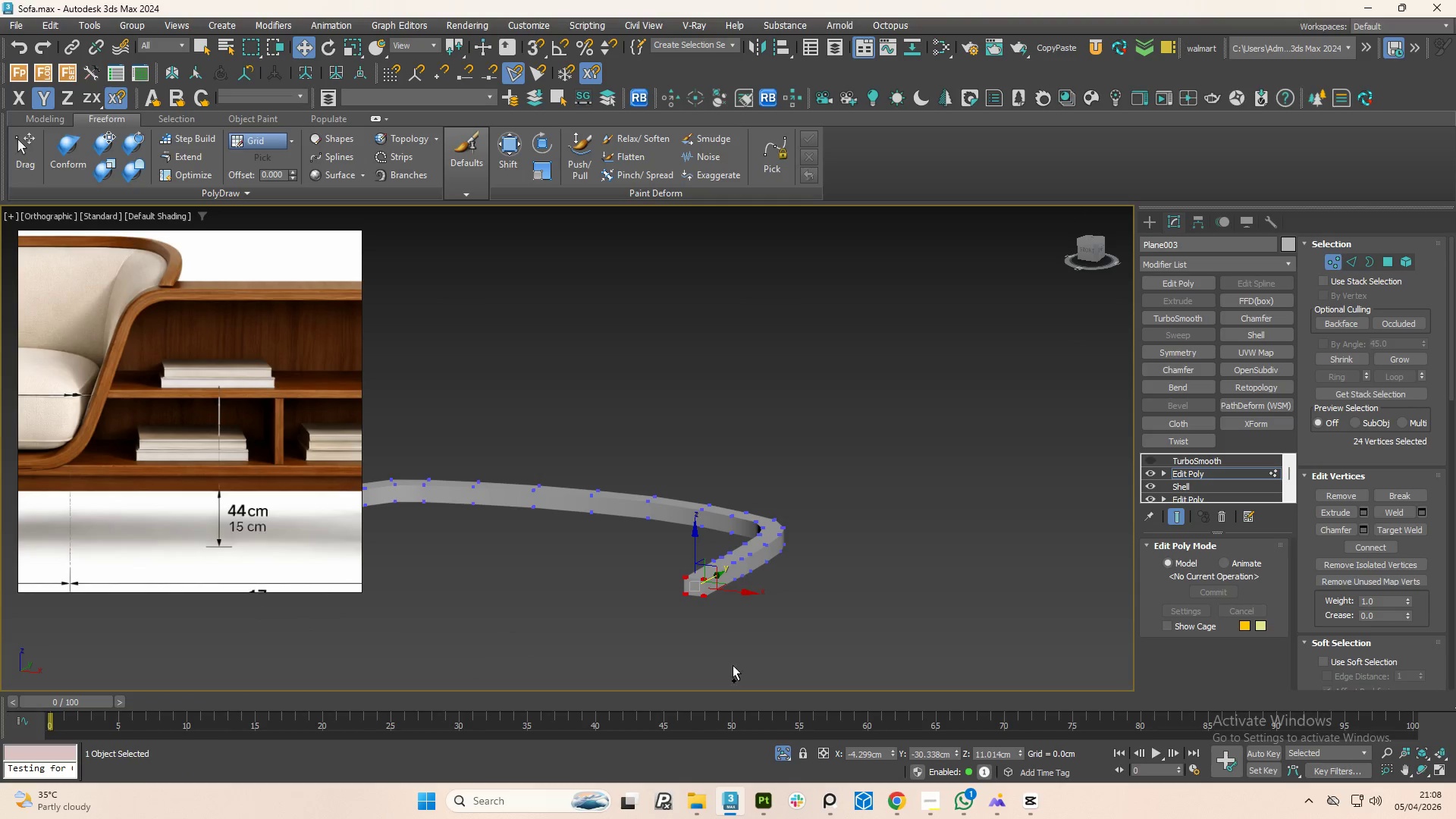 
key(Control+Z)
 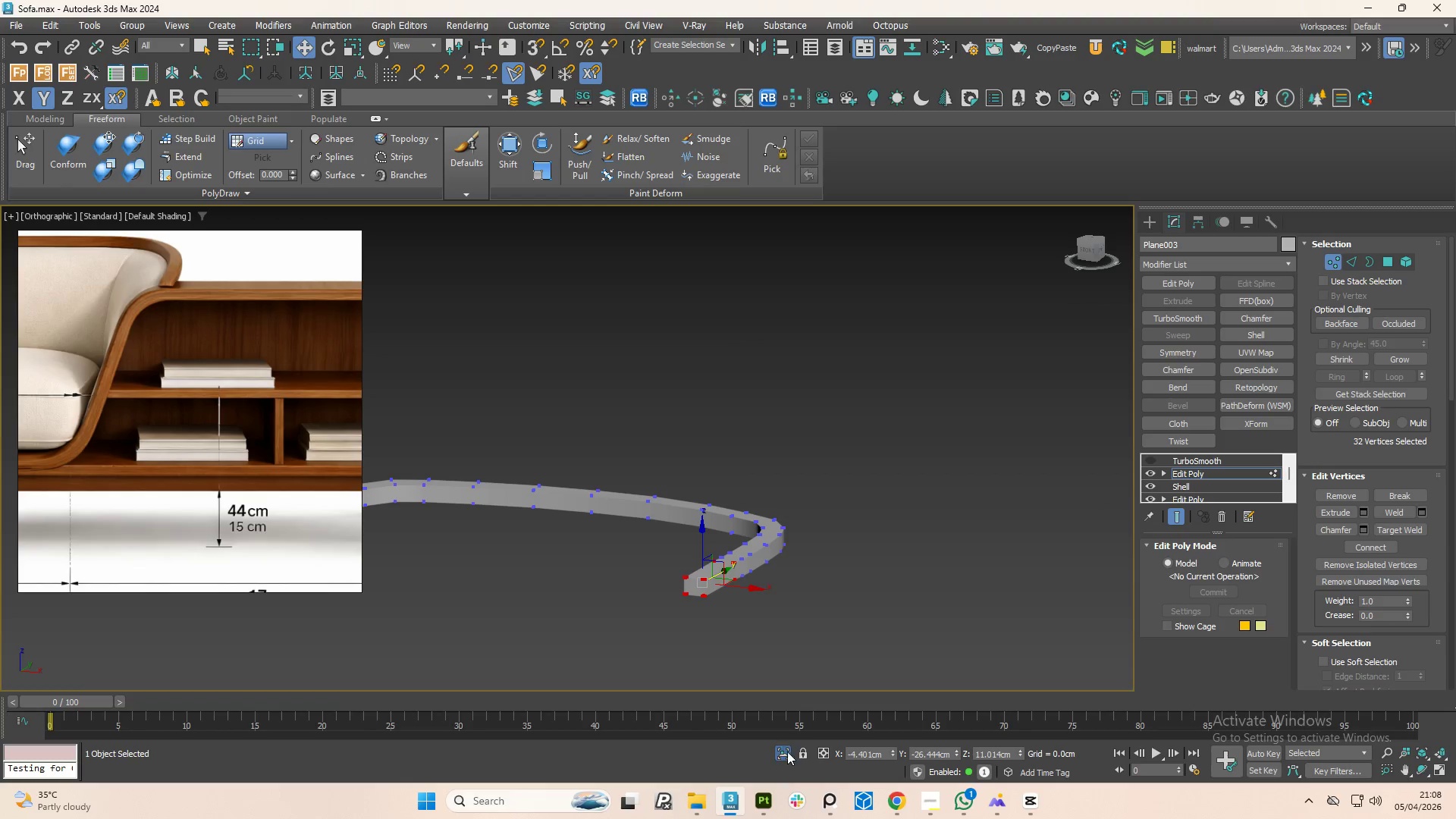 
key(Control+Z)
 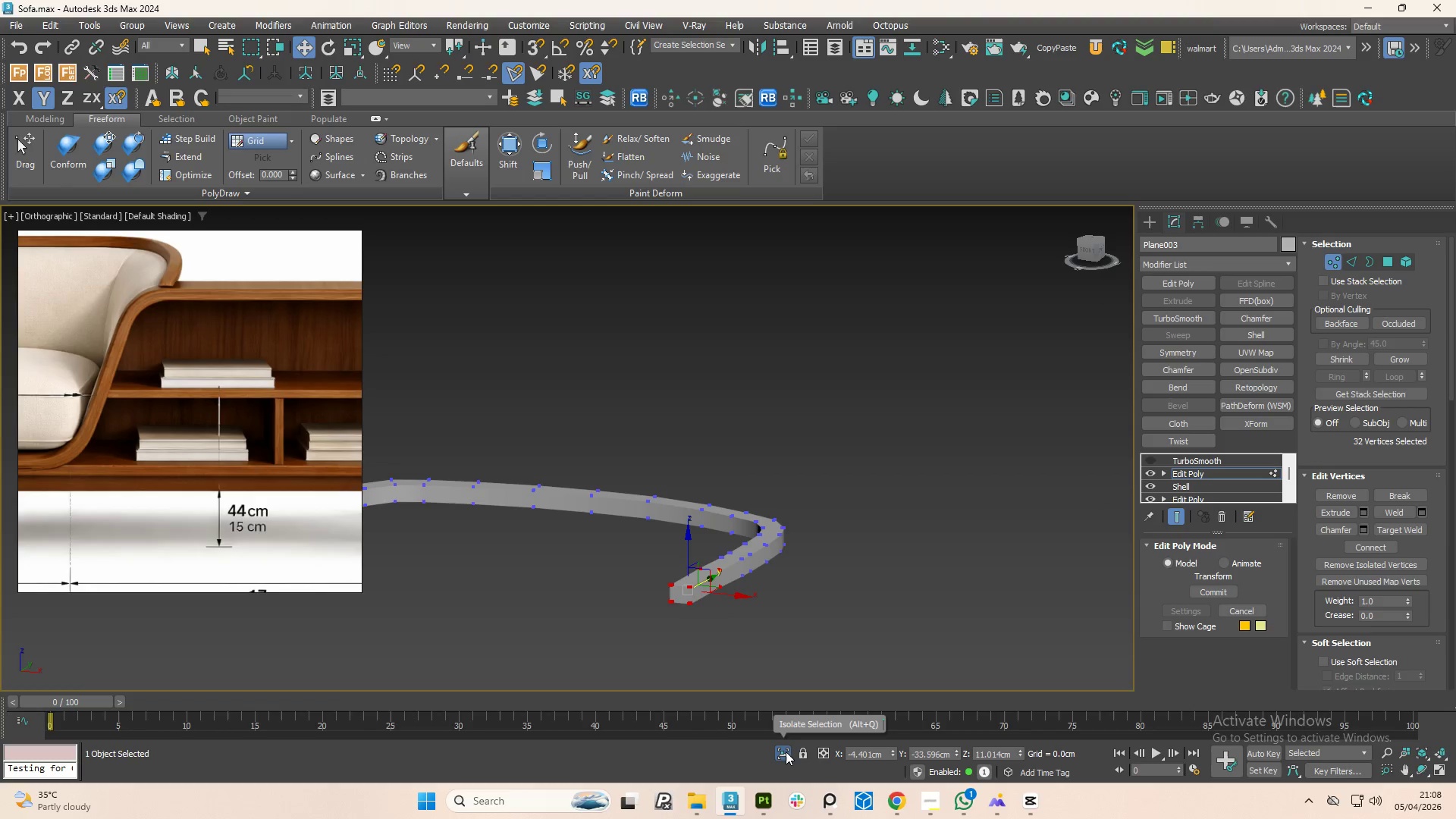 
key(Control+Z)
 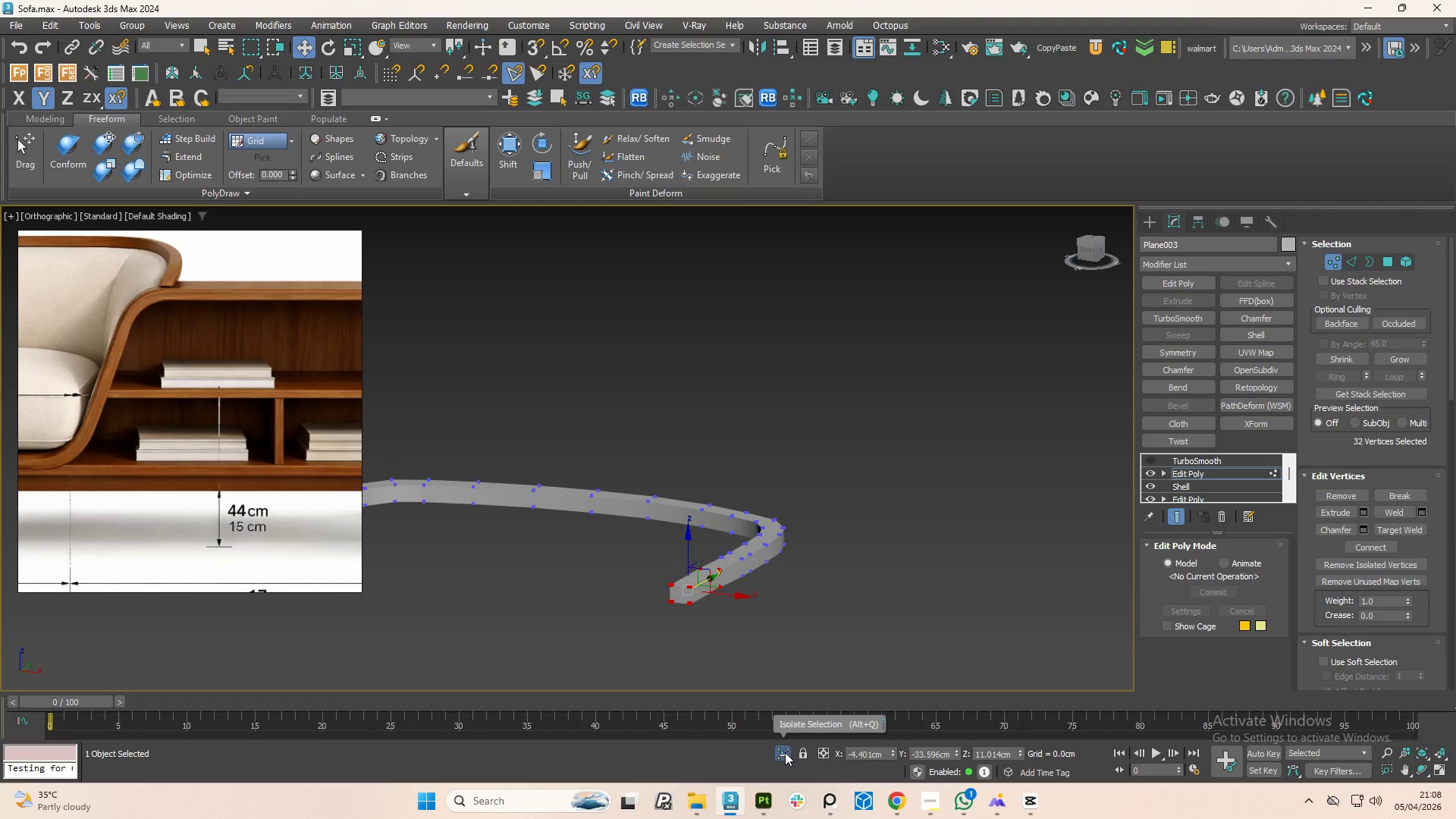 
left_click([785, 752])
 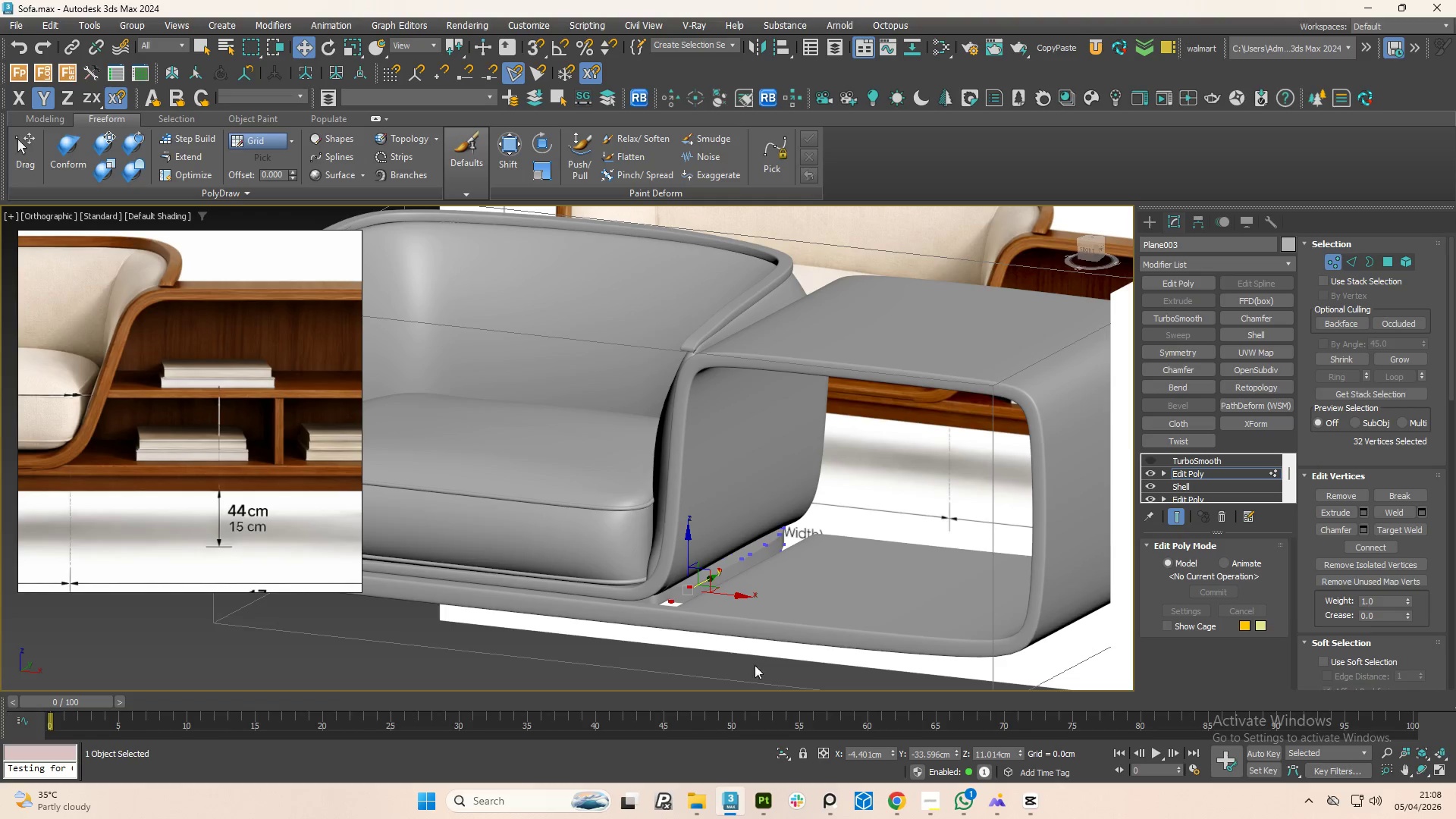 
key(Control+Z)
 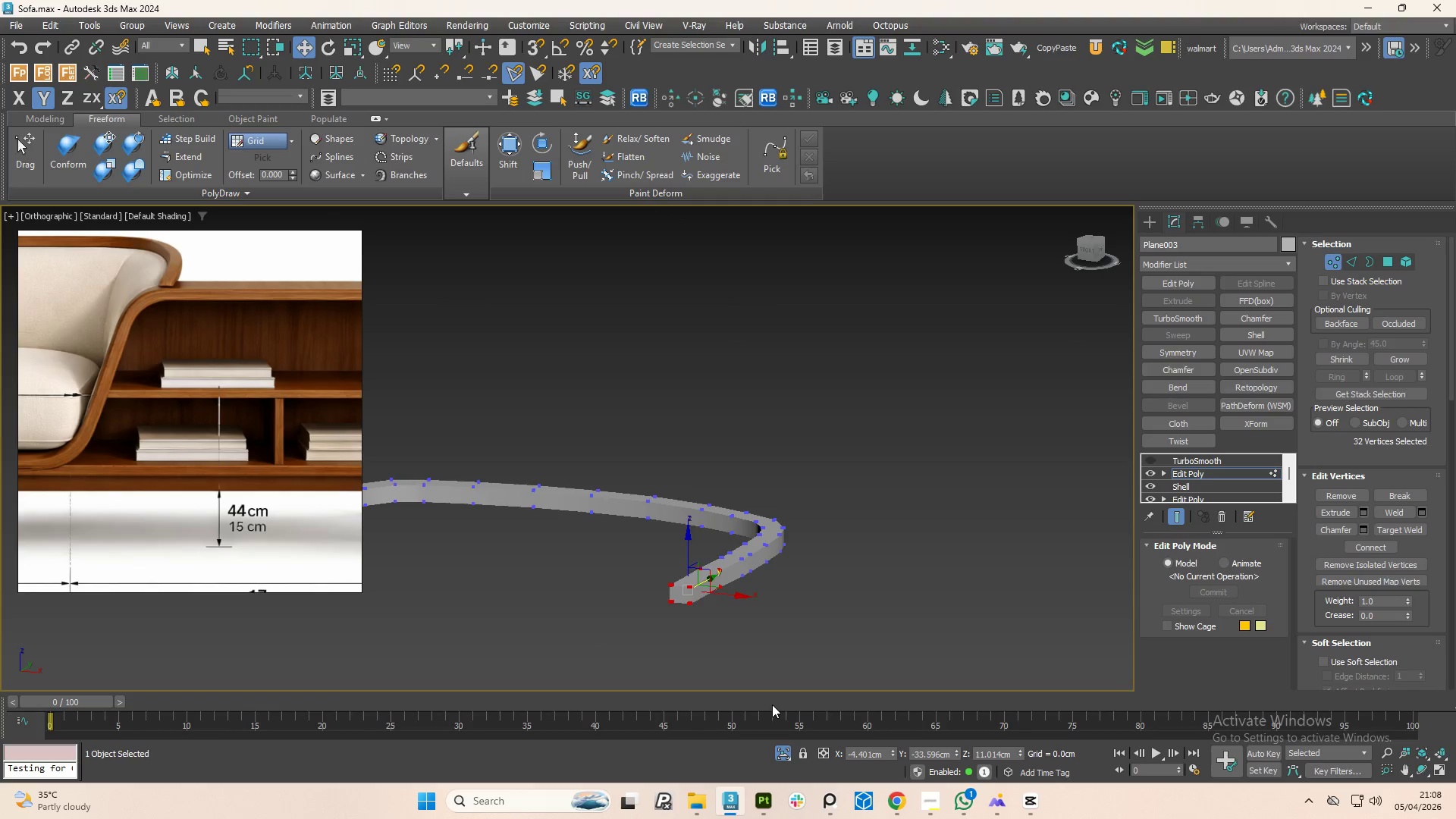 
key(Control+Z)
 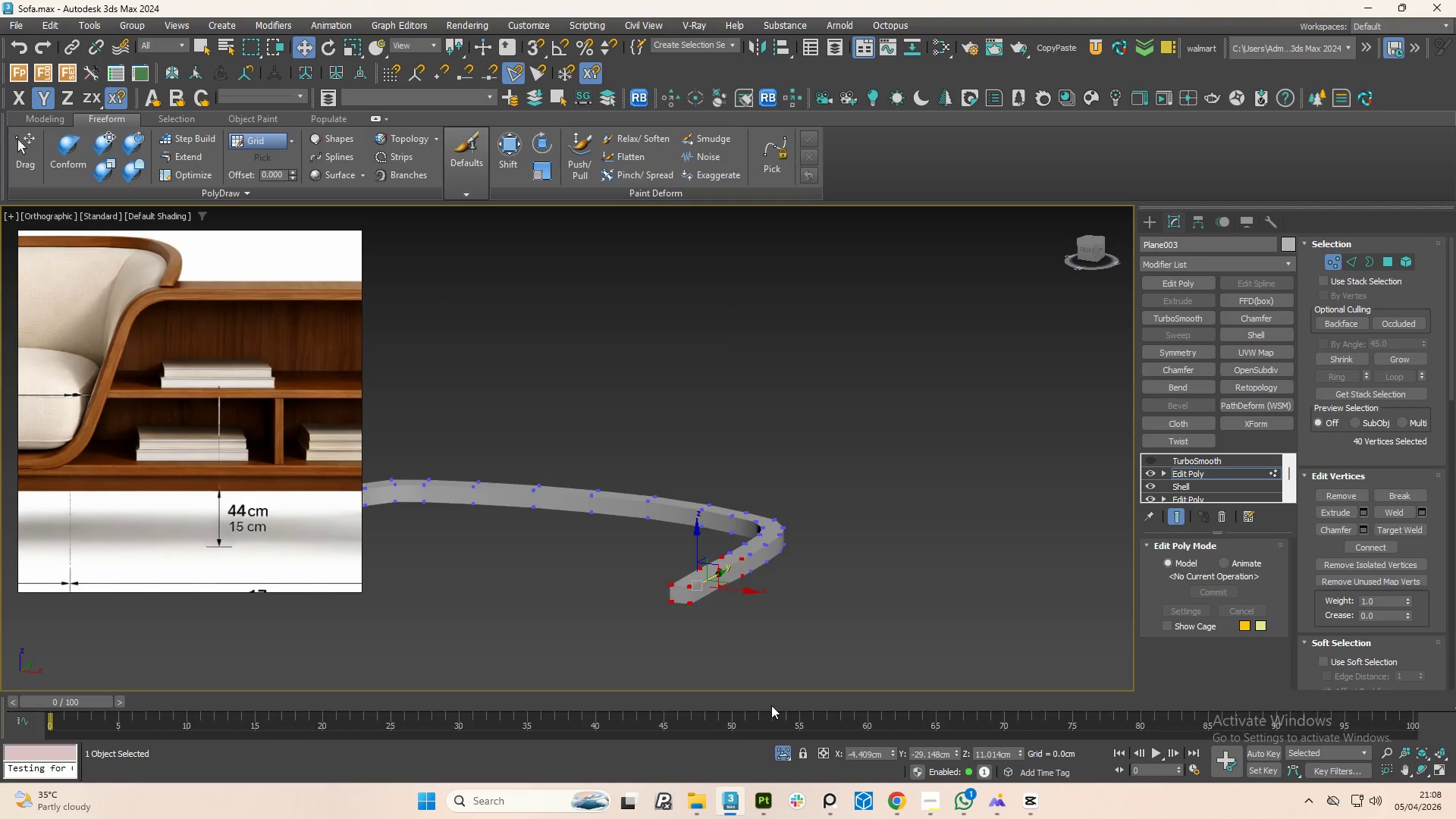 
key(Control+Z)
 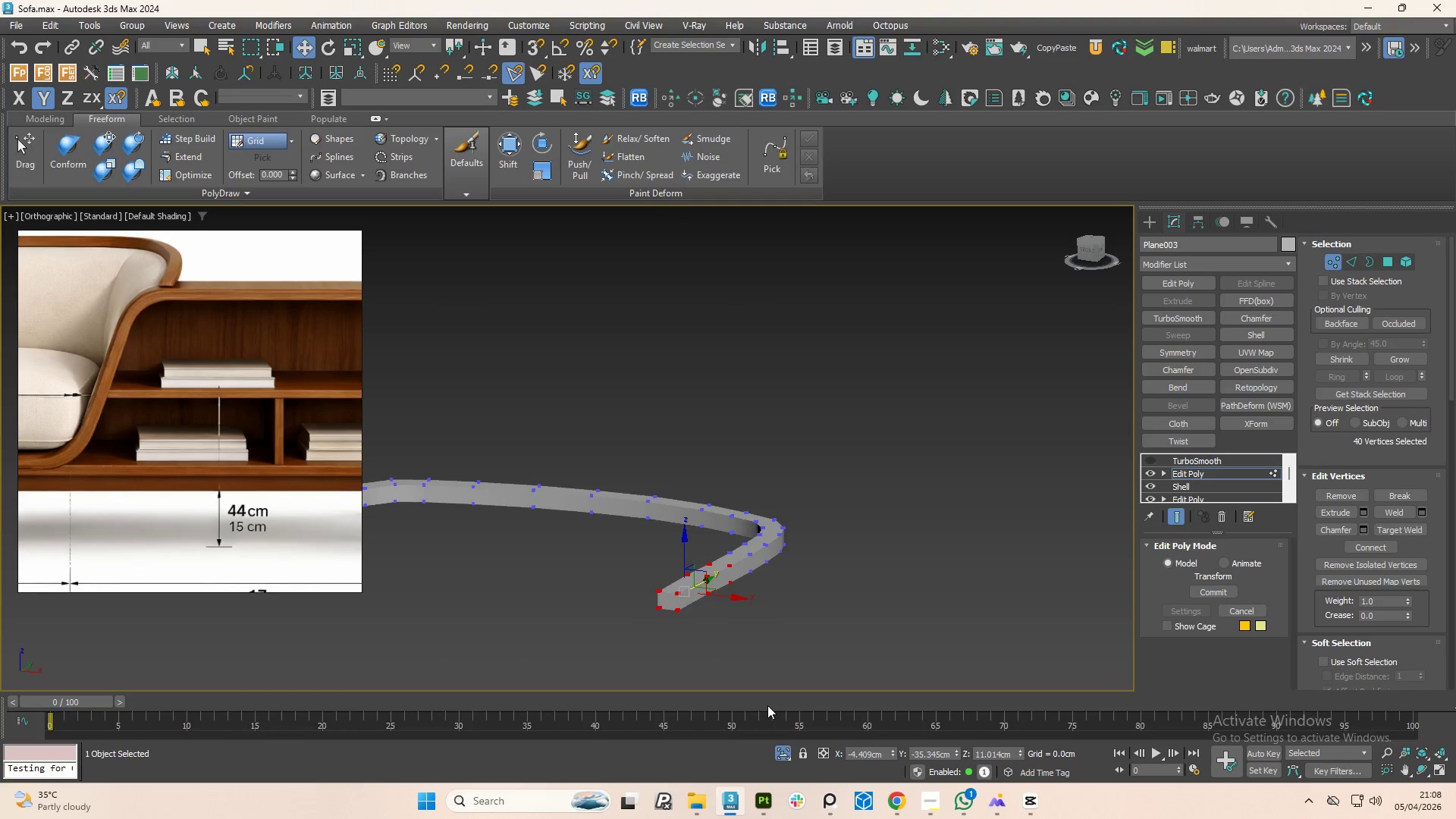 
key(Control+Z)
 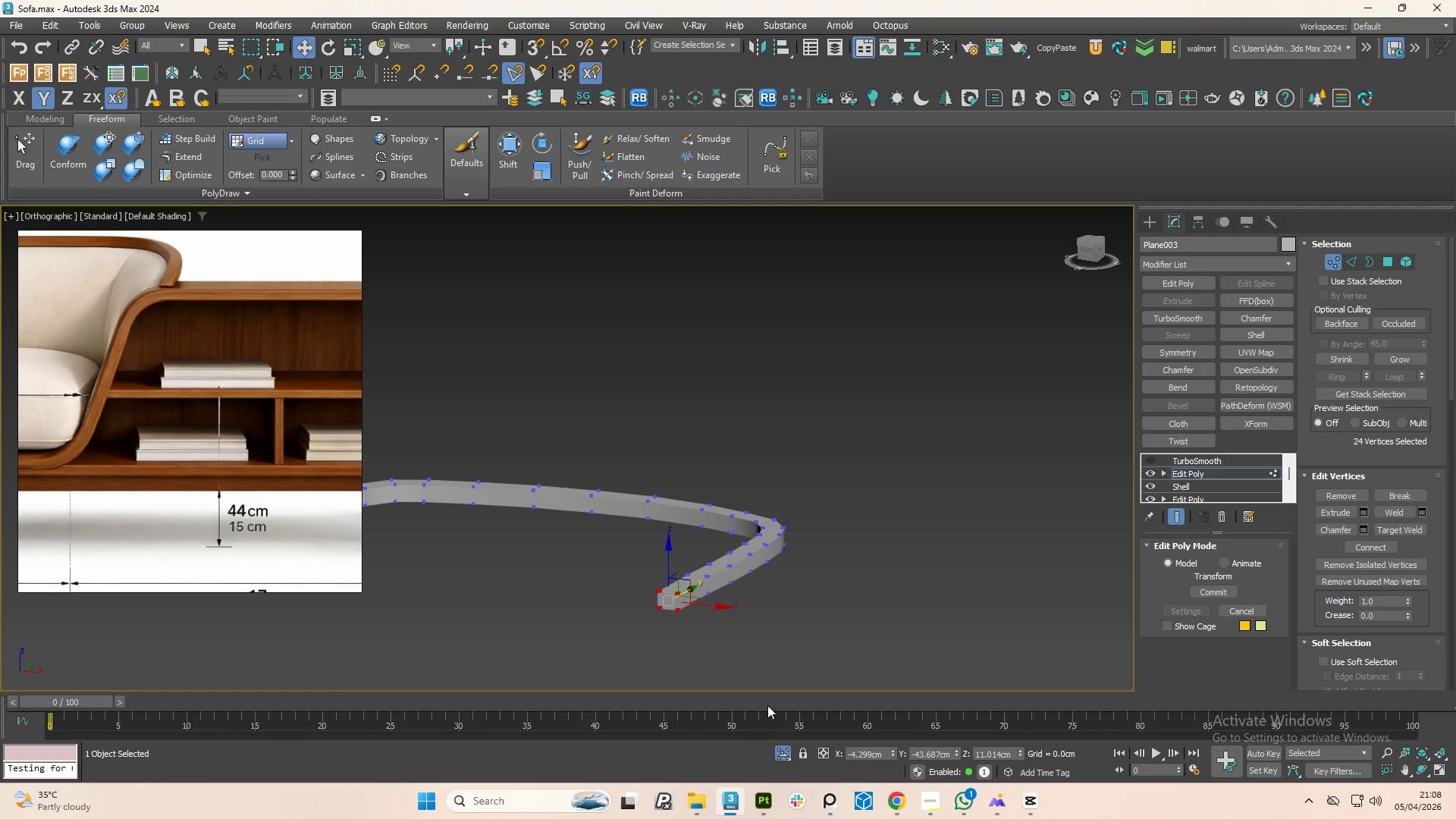 
key(Control+Z)
 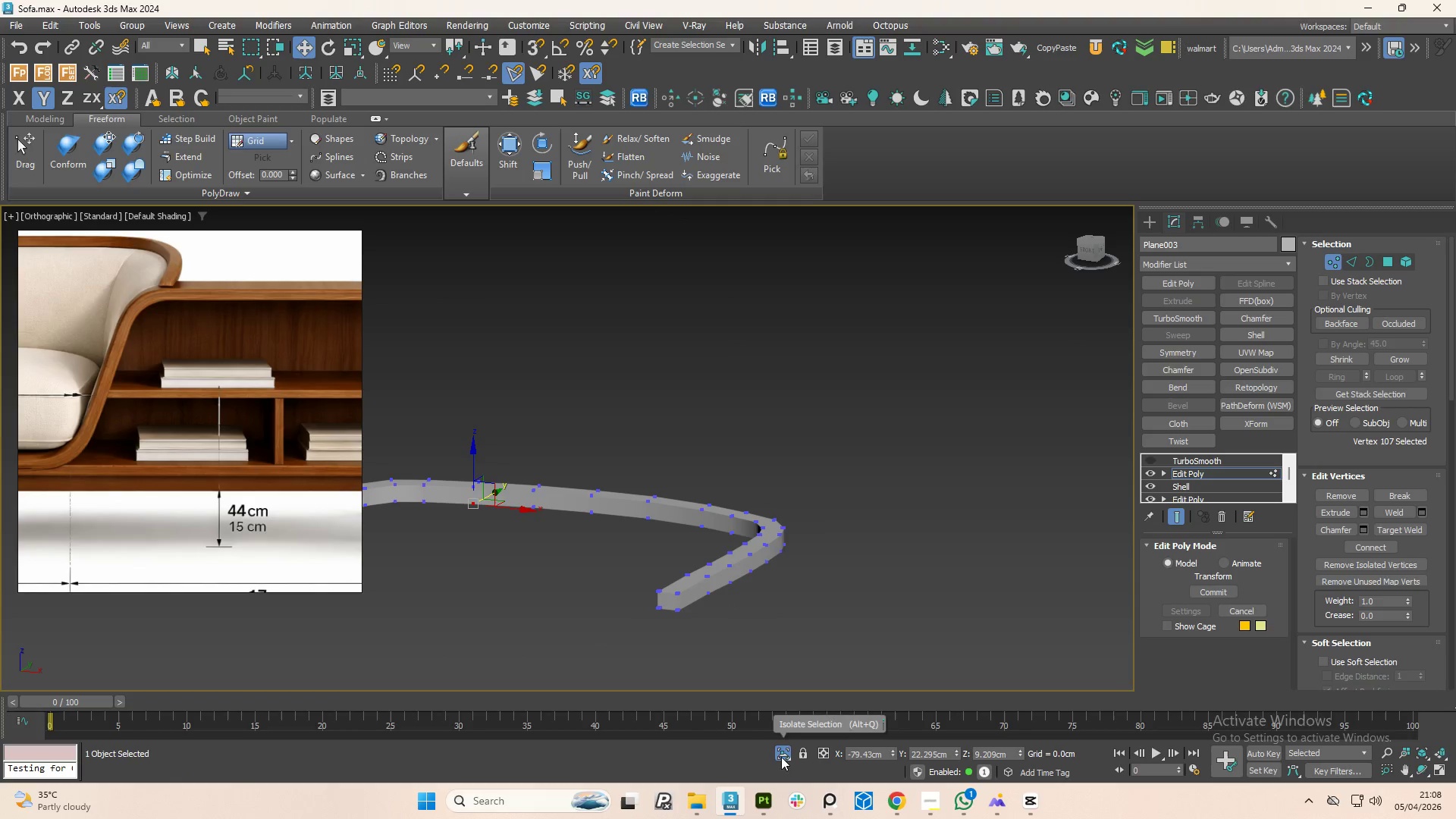 
left_click([781, 753])
 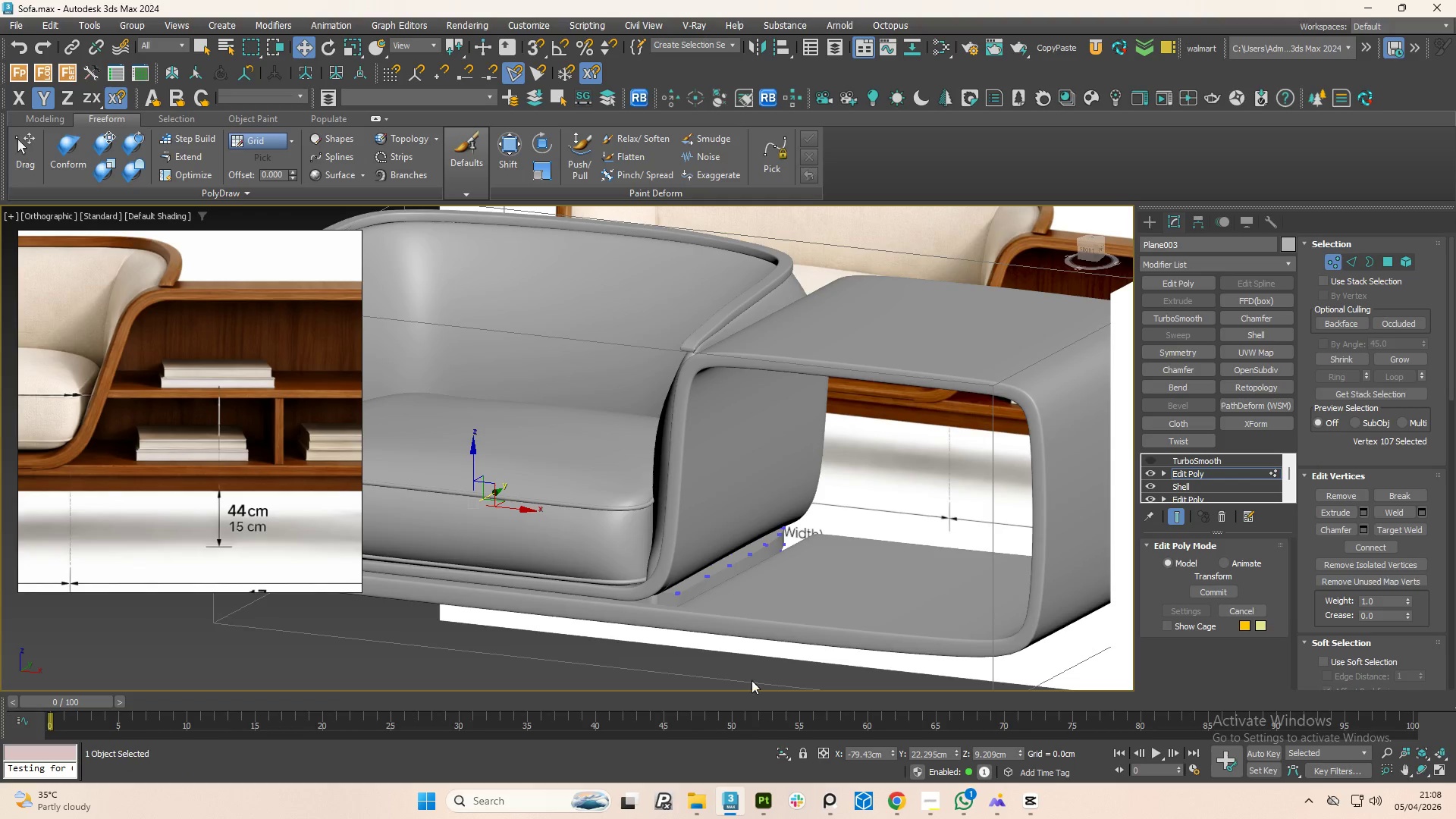 
hold_key(key=AltLeft, duration=1.5)
 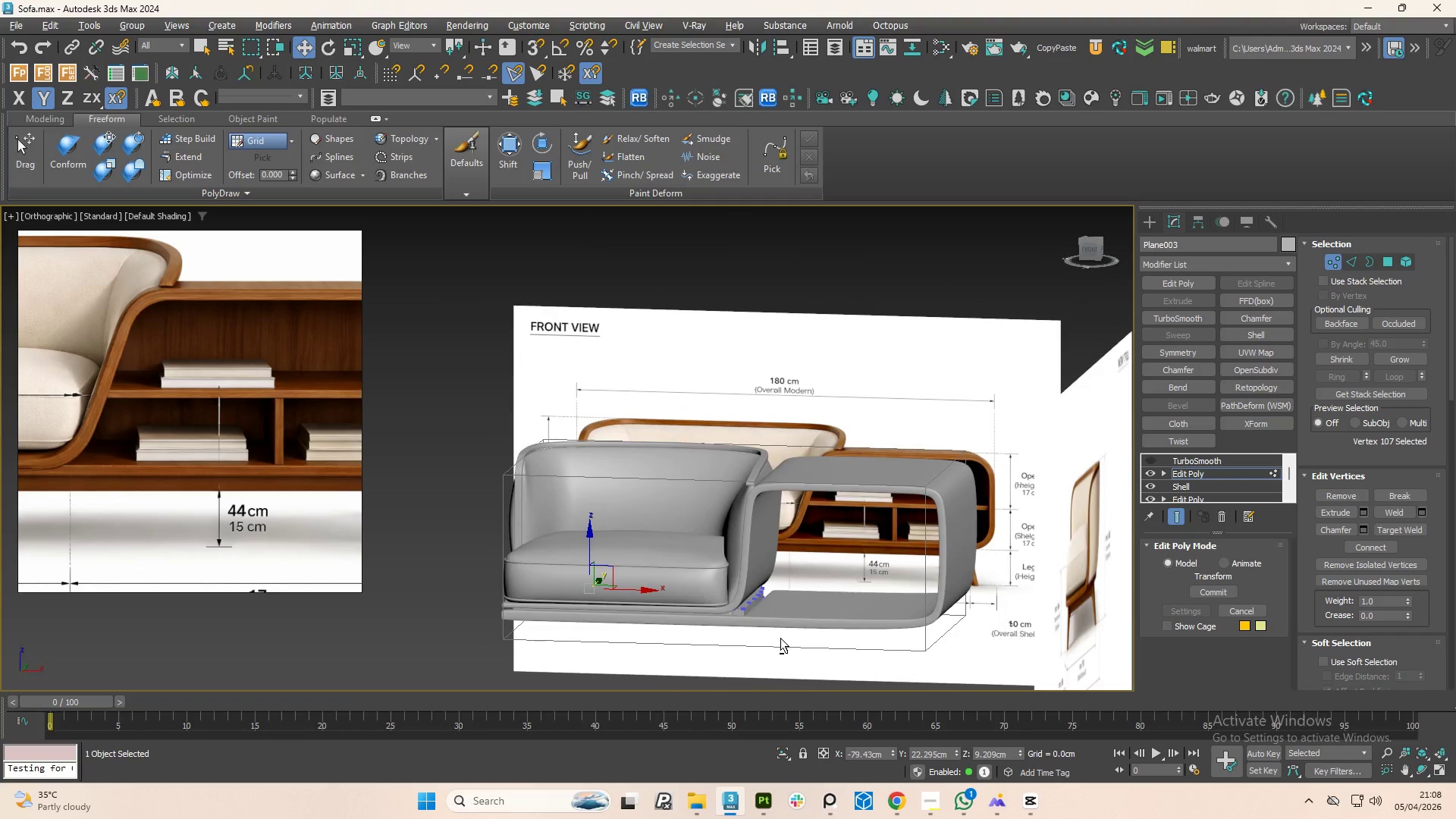 
scroll: coordinate [748, 655], scroll_direction: down, amount: 2.0
 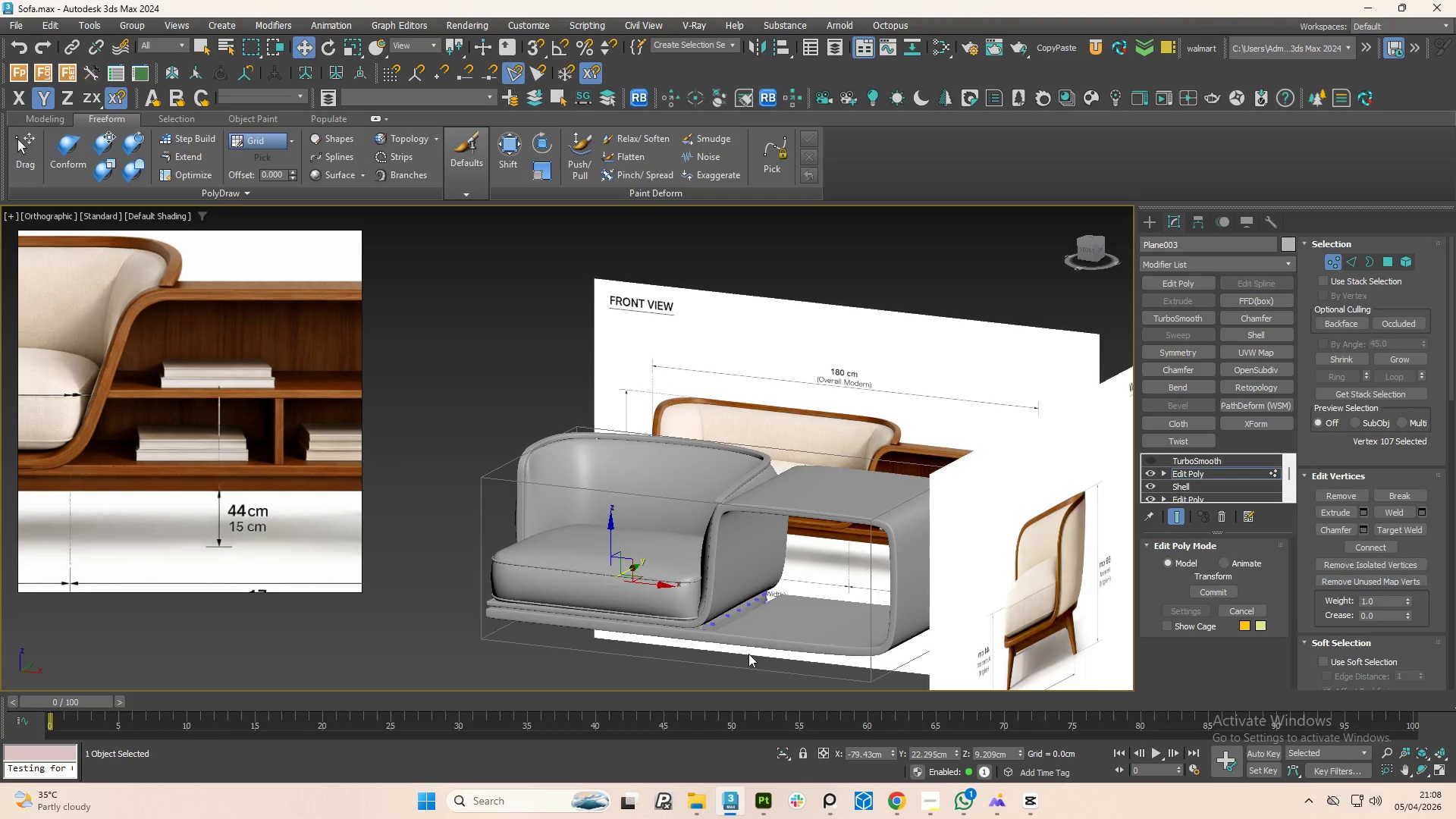 
key(Alt+AltLeft)
 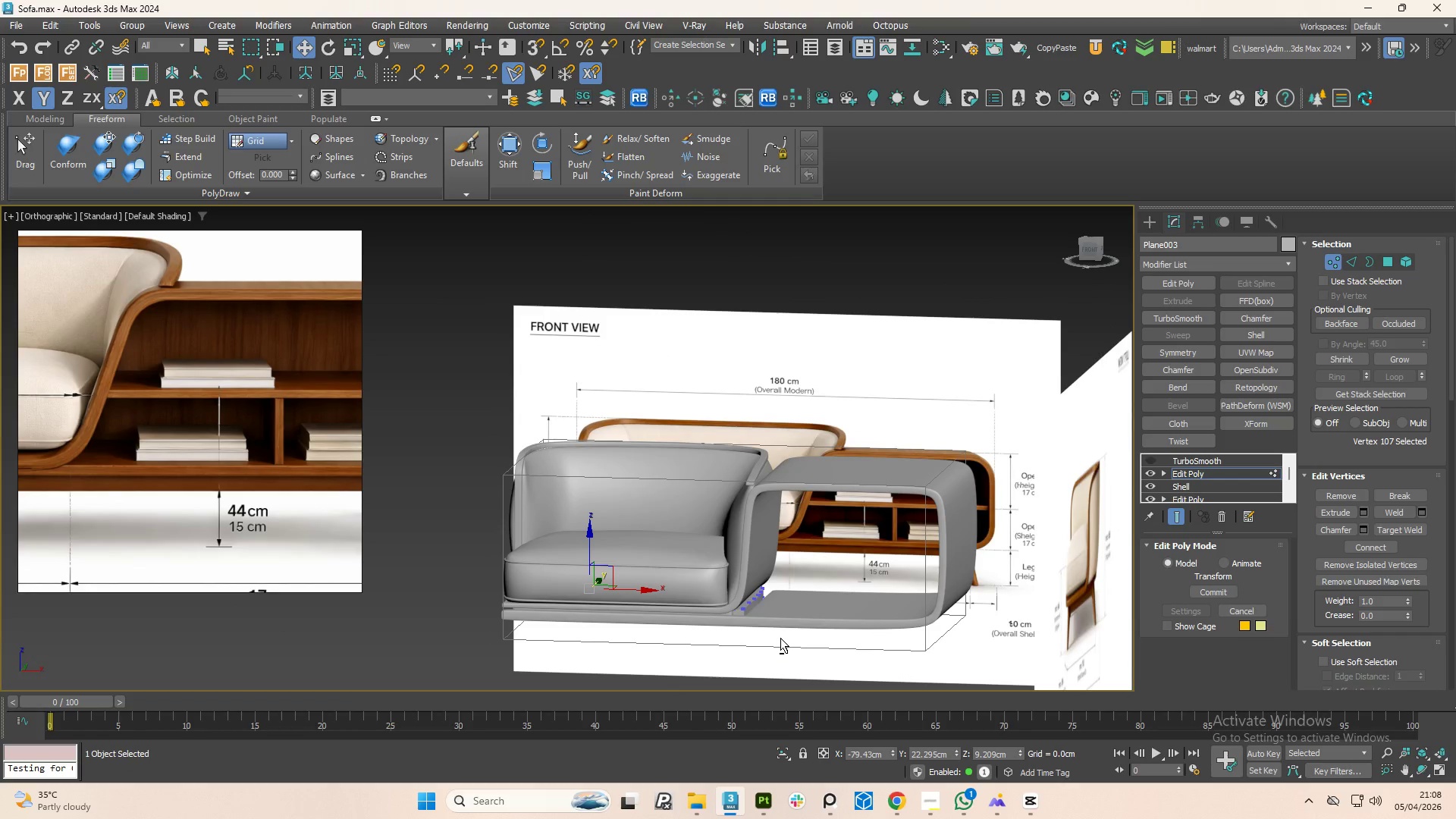 
key(1)
 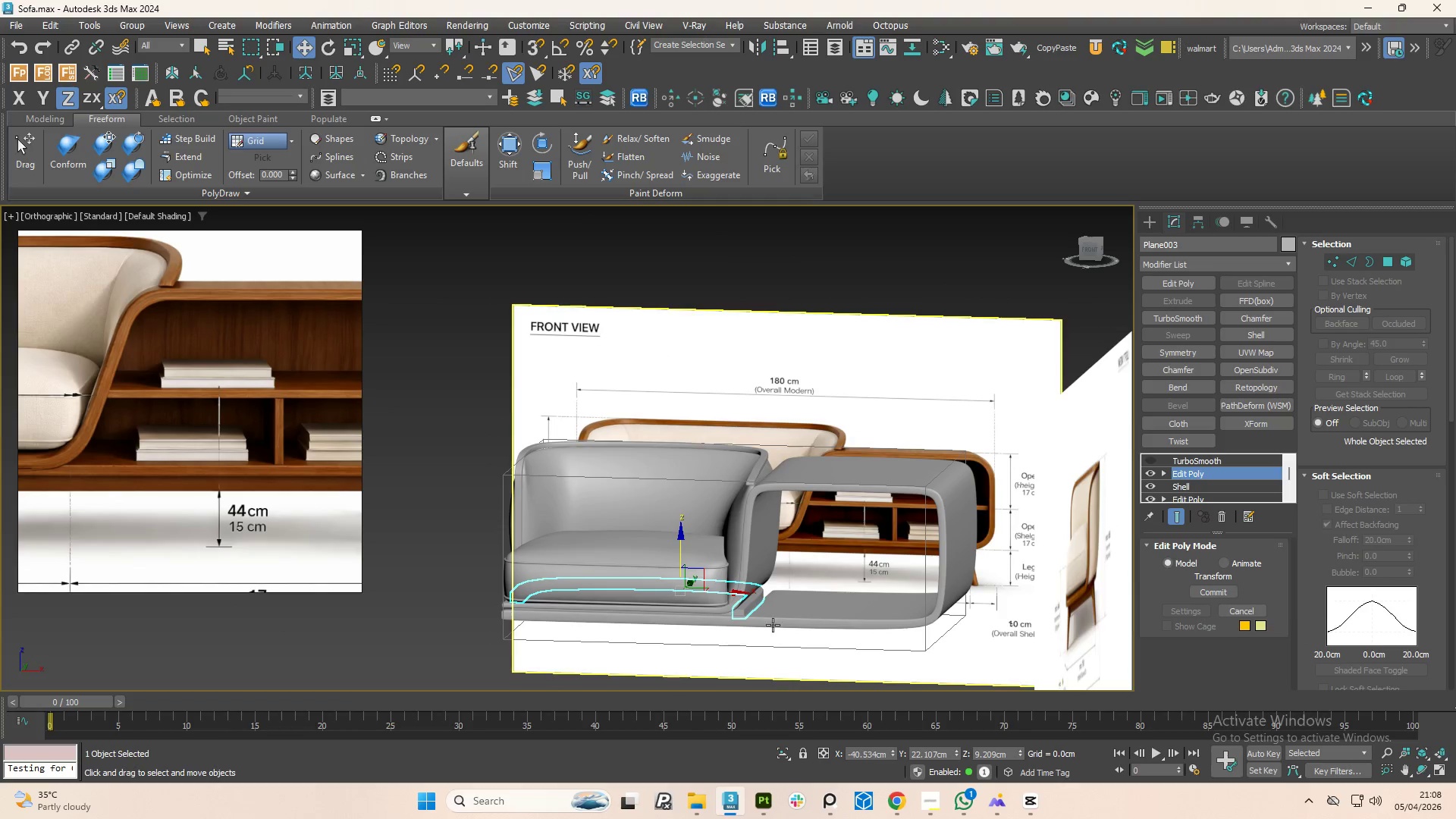 
hold_key(key=AltLeft, duration=1.5)
 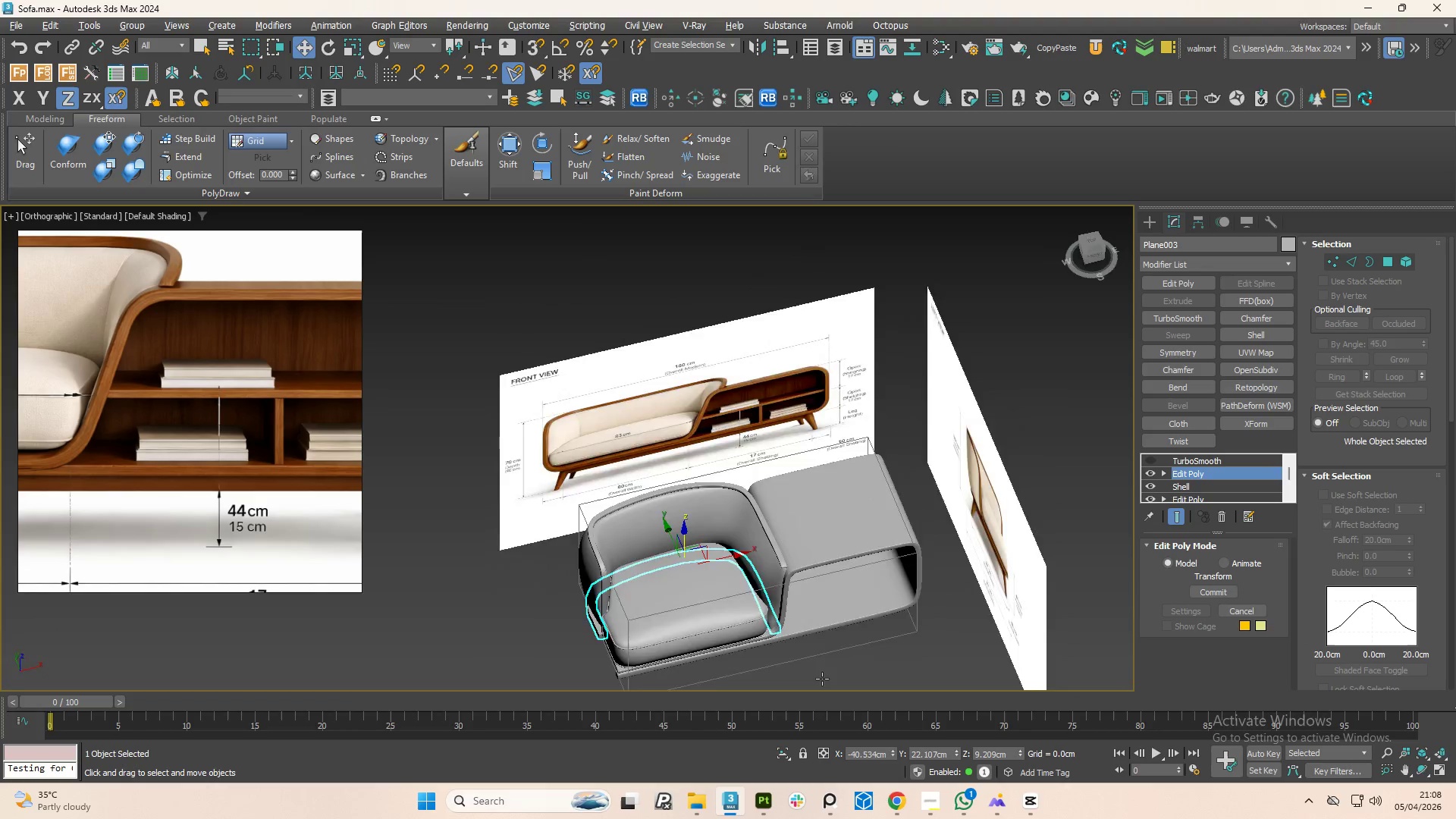 
scroll: coordinate [773, 623], scroll_direction: down, amount: 1.0
 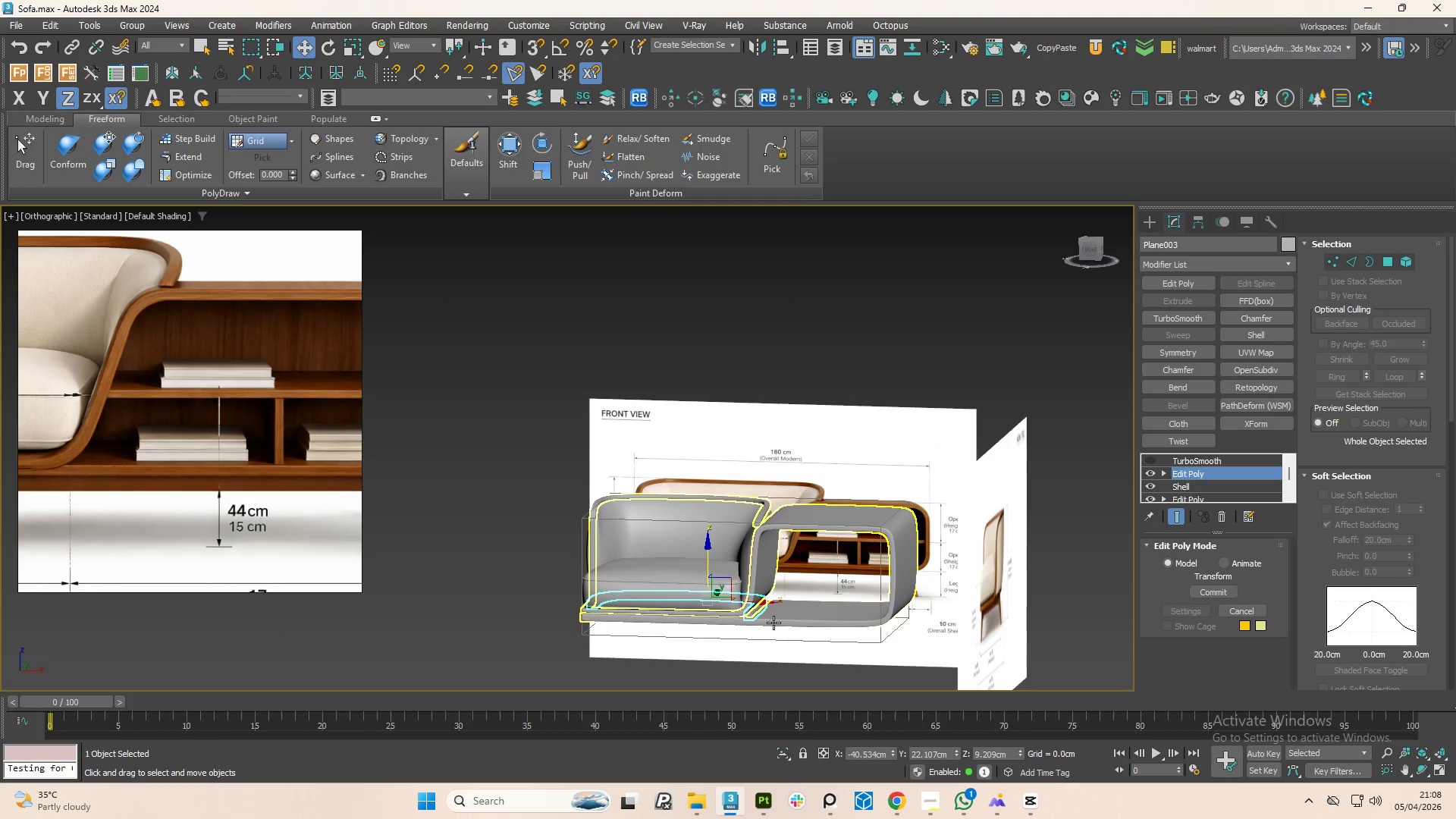 
hold_key(key=AltLeft, duration=1.51)
 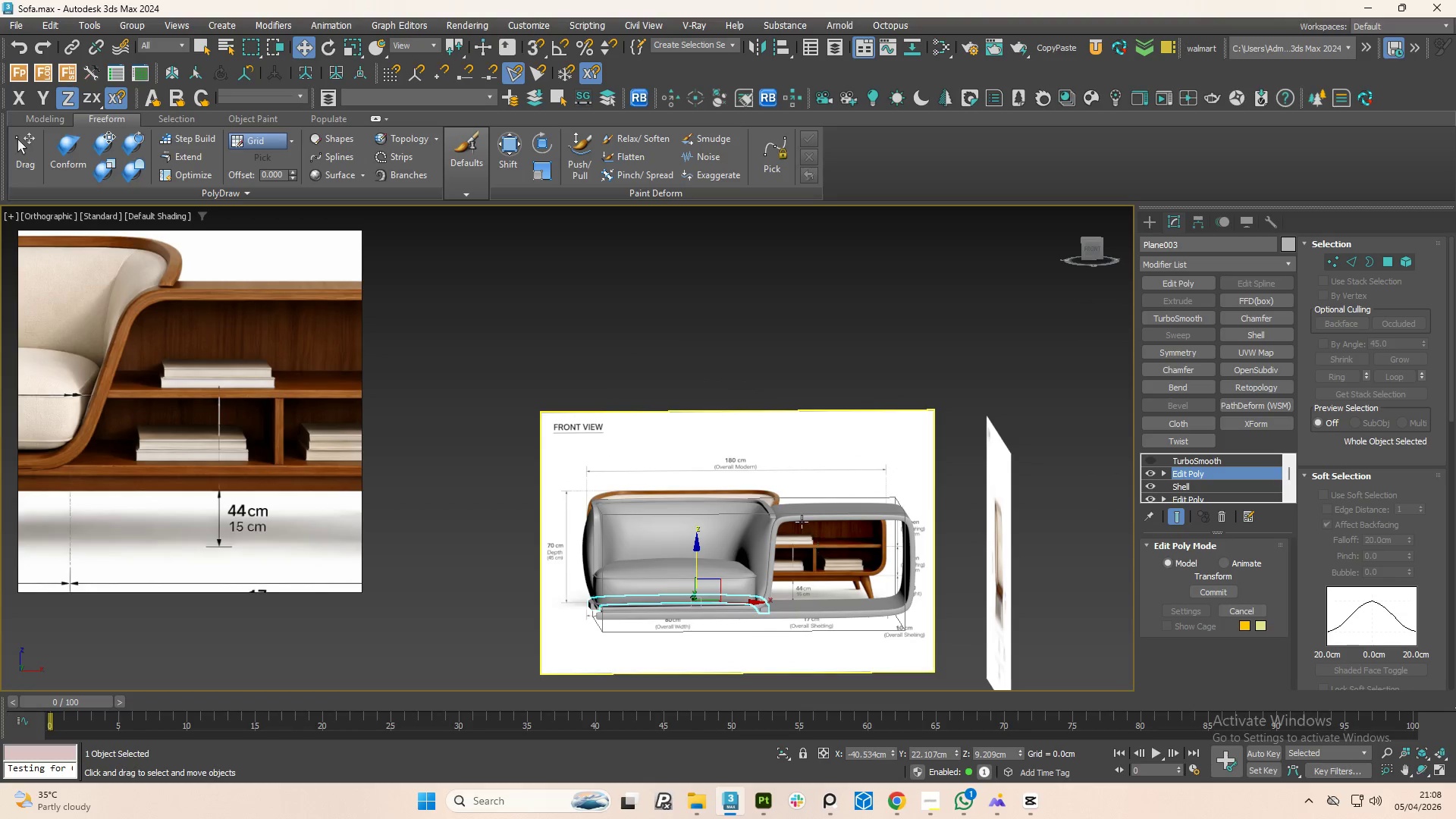 
hold_key(key=AltLeft, duration=0.31)
 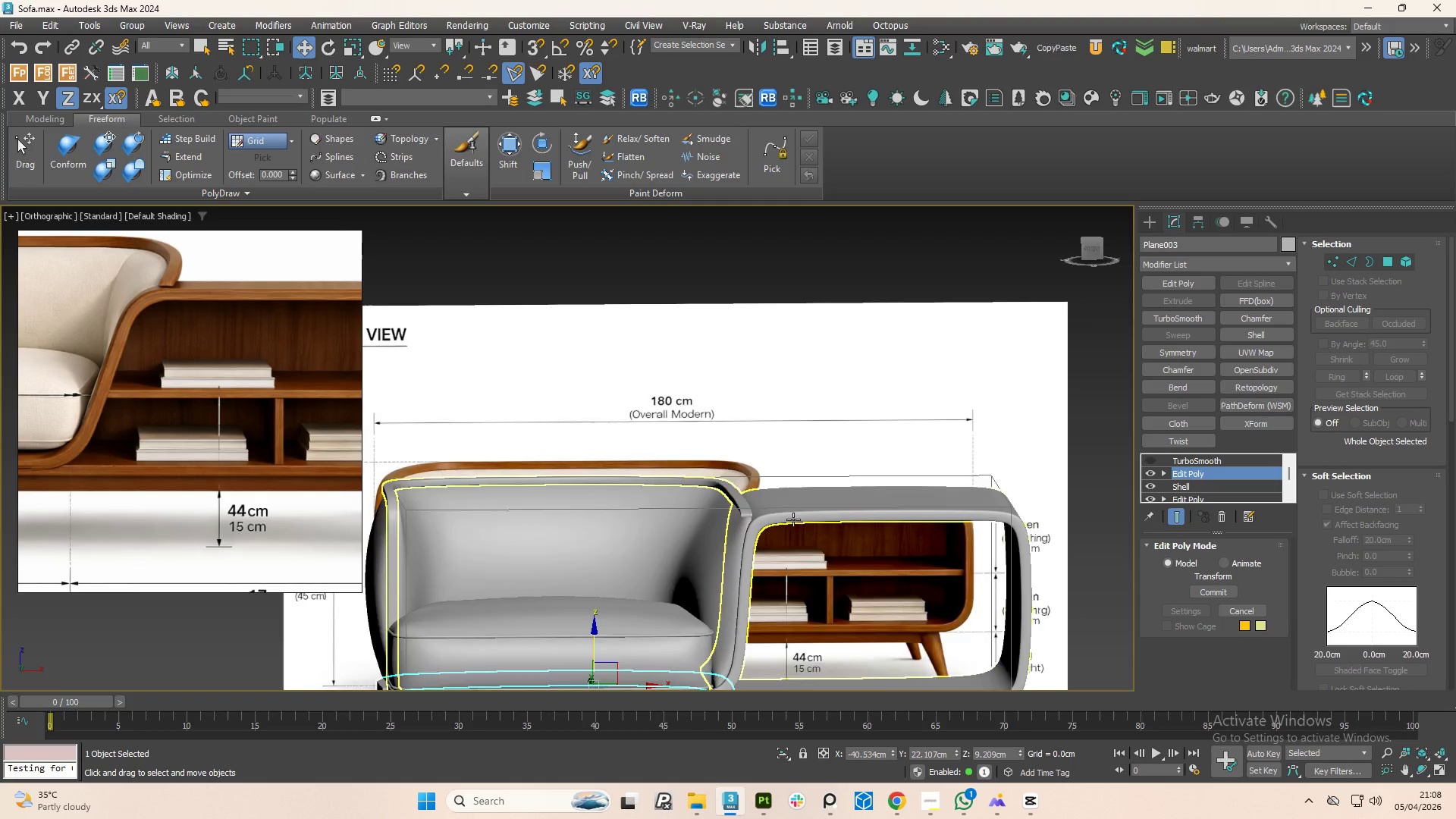 
hold_key(key=AltLeft, duration=1.88)
left_click([779, 515])
 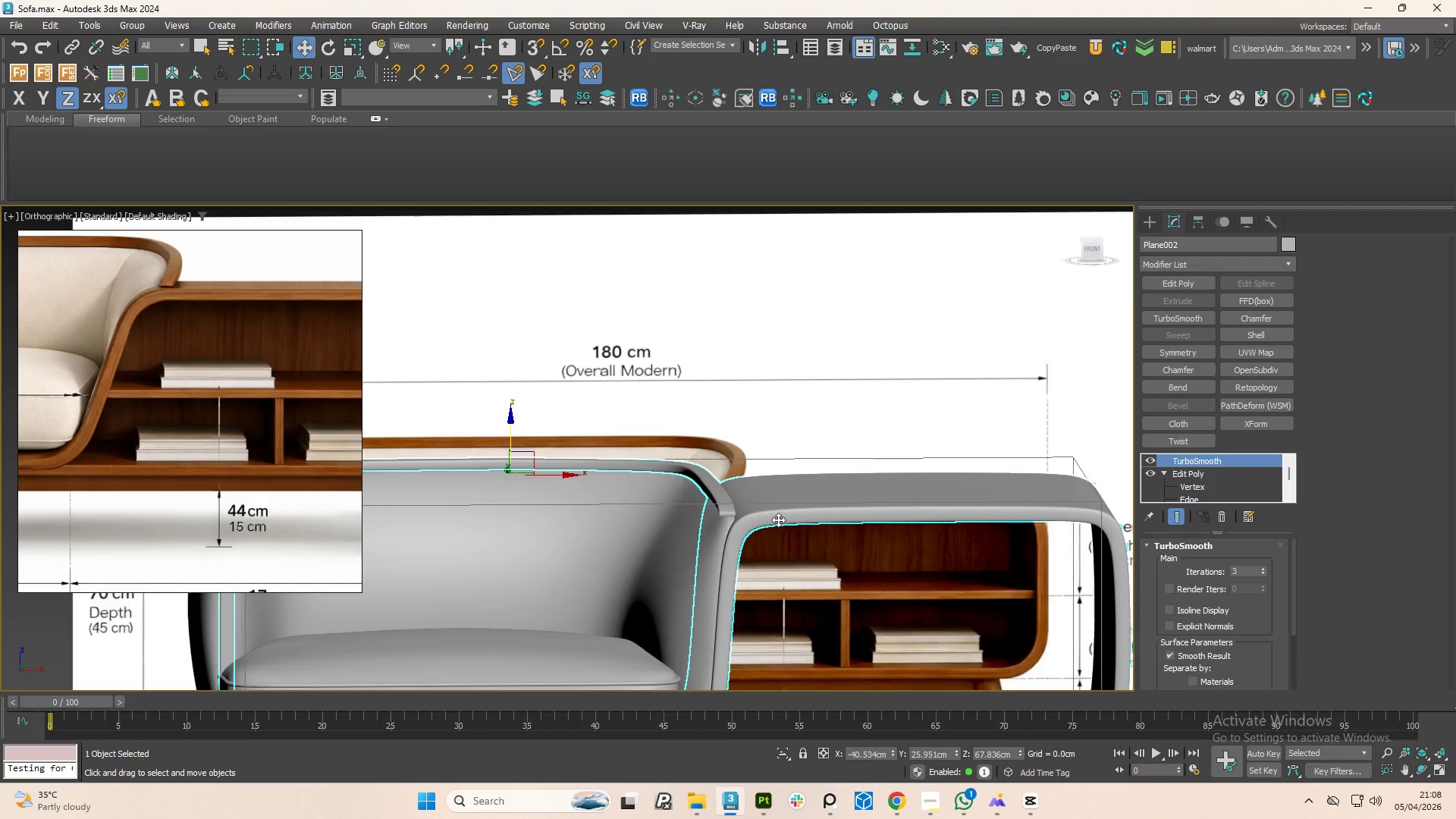 
scroll: coordinate [793, 519], scroll_direction: up, amount: 3.0
 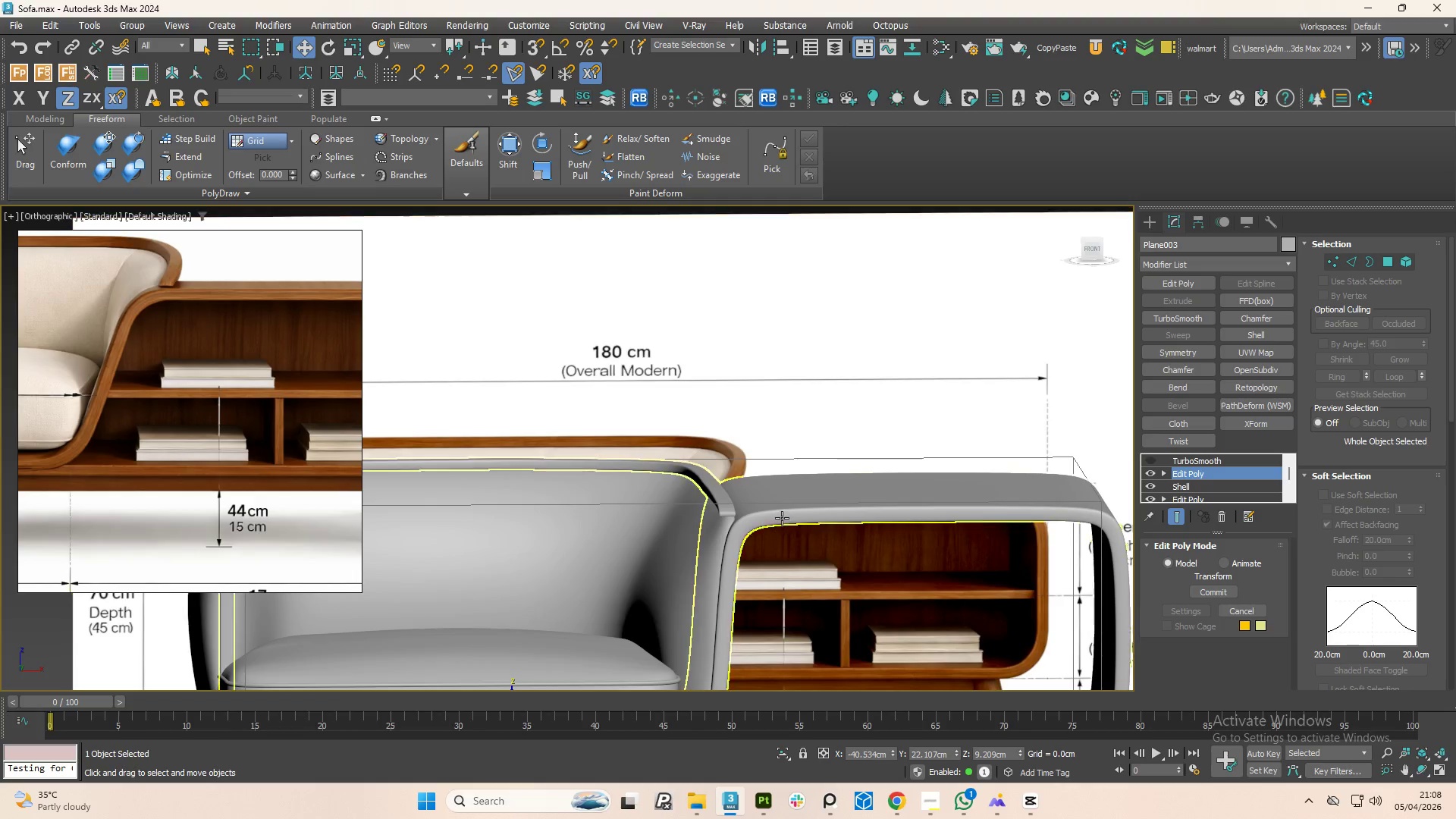 
hold_key(key=AltLeft, duration=1.09)
 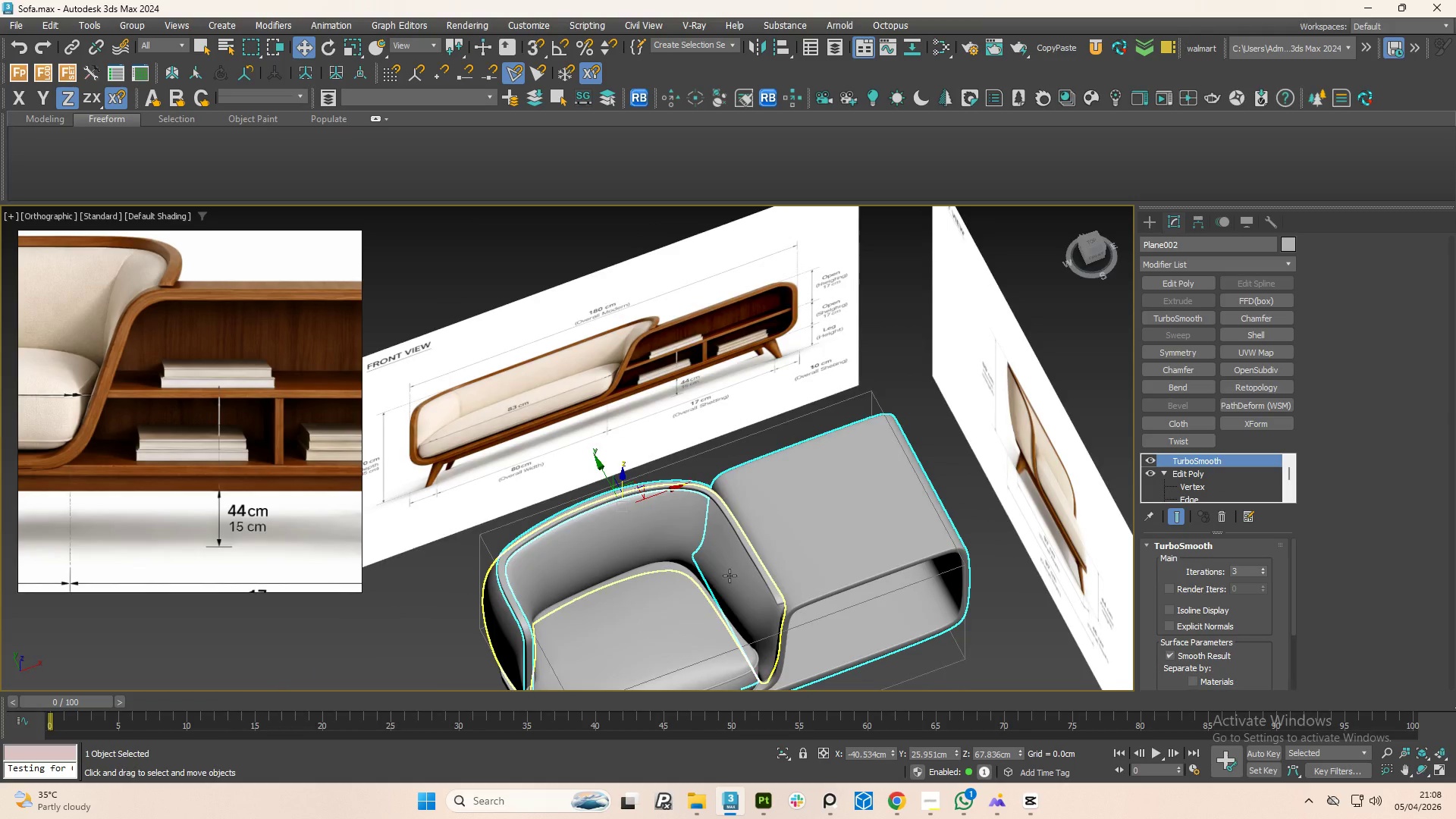 
scroll: coordinate [778, 541], scroll_direction: down, amount: 2.0
 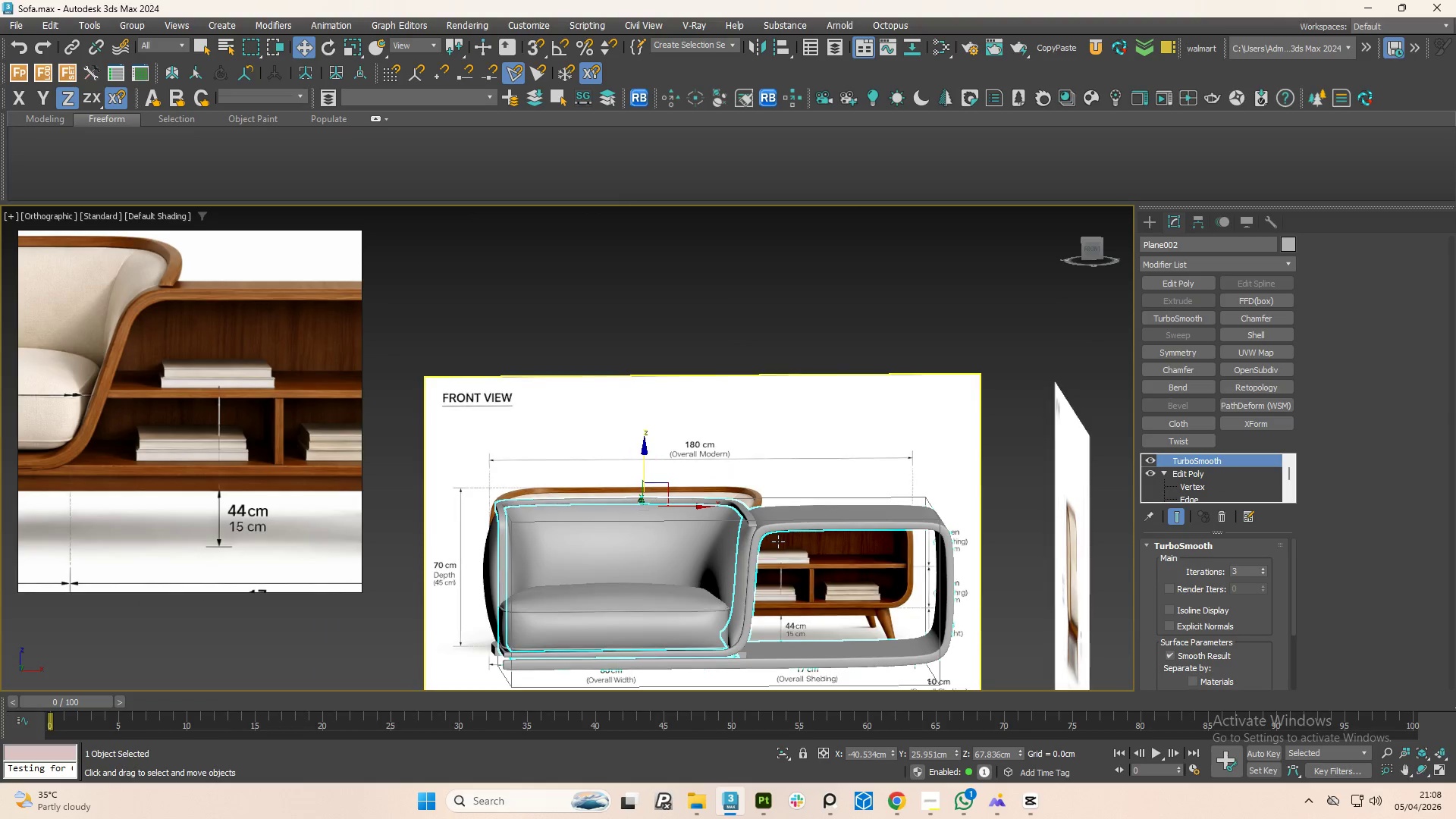 
hold_key(key=ControlLeft, duration=1.5)
left_click([730, 576])
 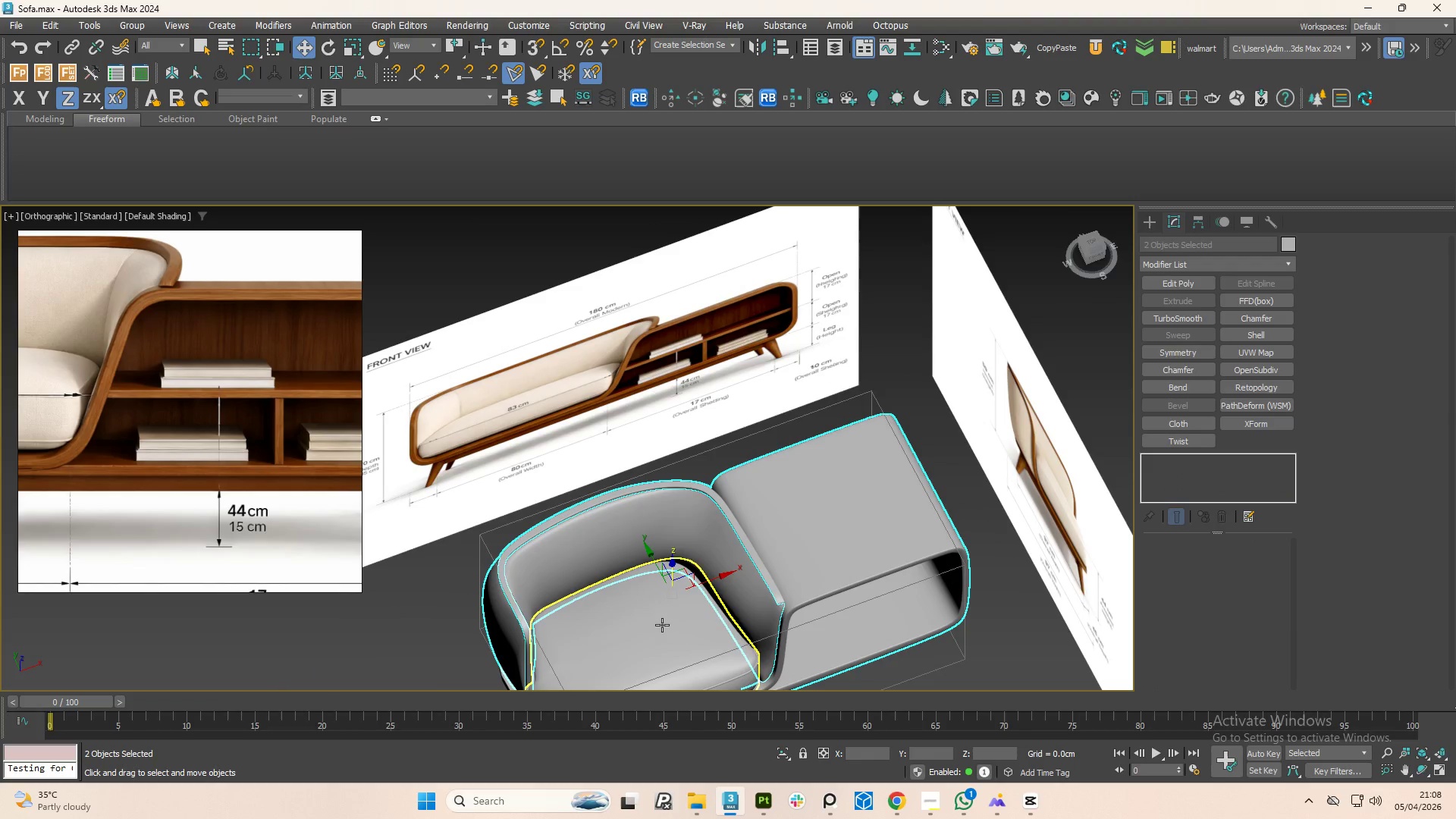 
double_click([662, 625])
 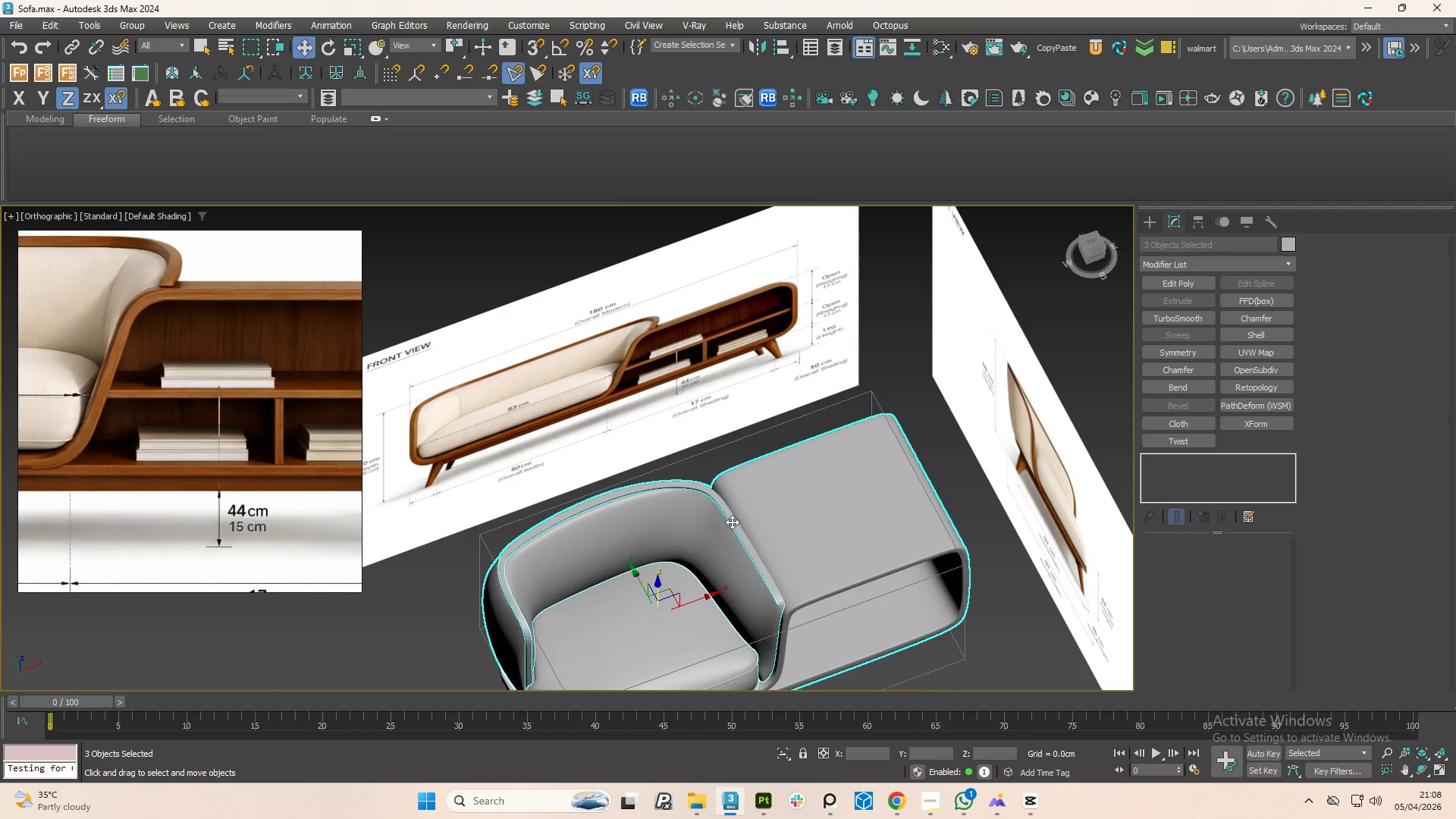 
left_click([732, 522])
 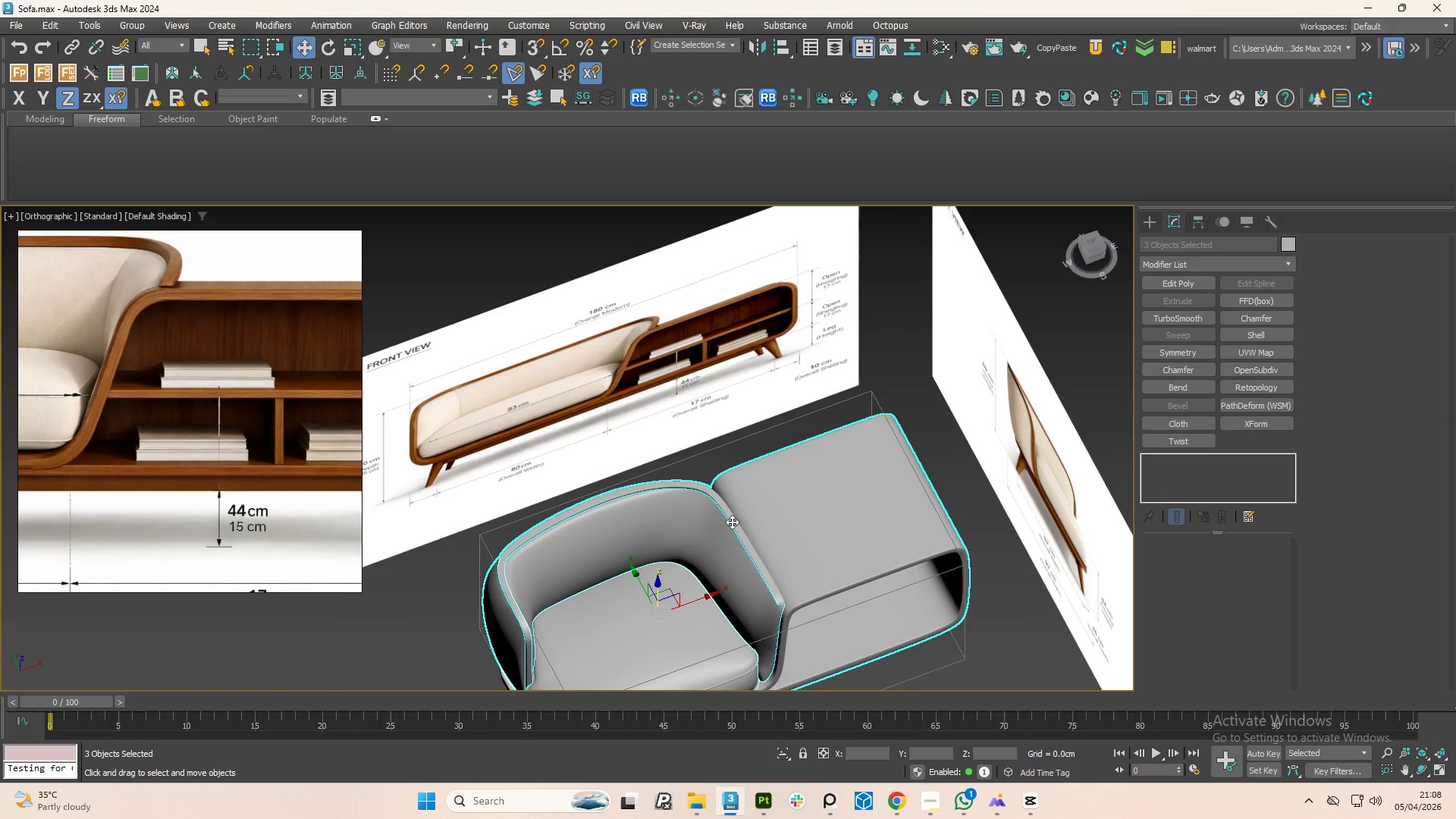 
key(Control+ControlLeft)
 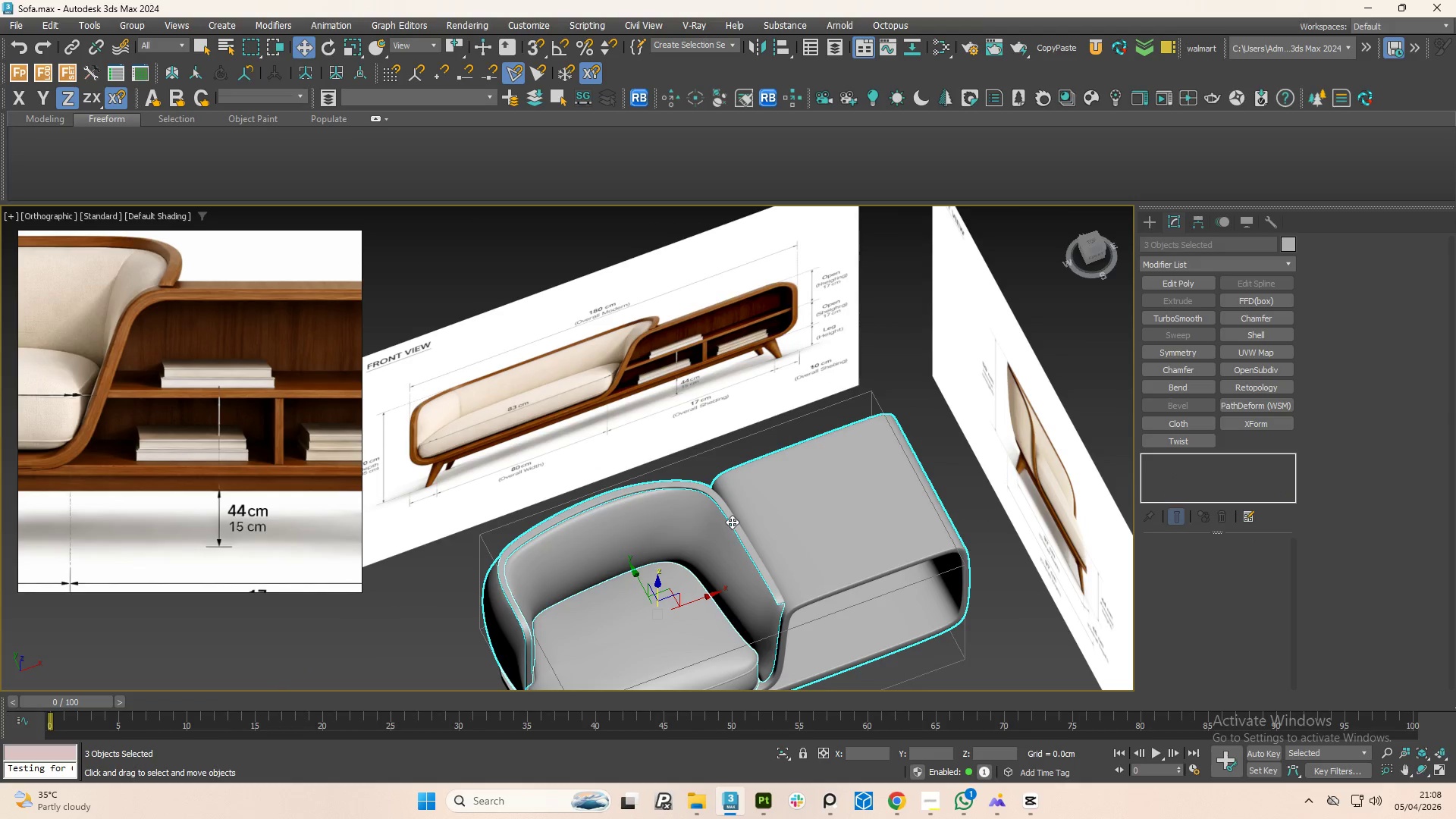 
key(Control+ControlLeft)
 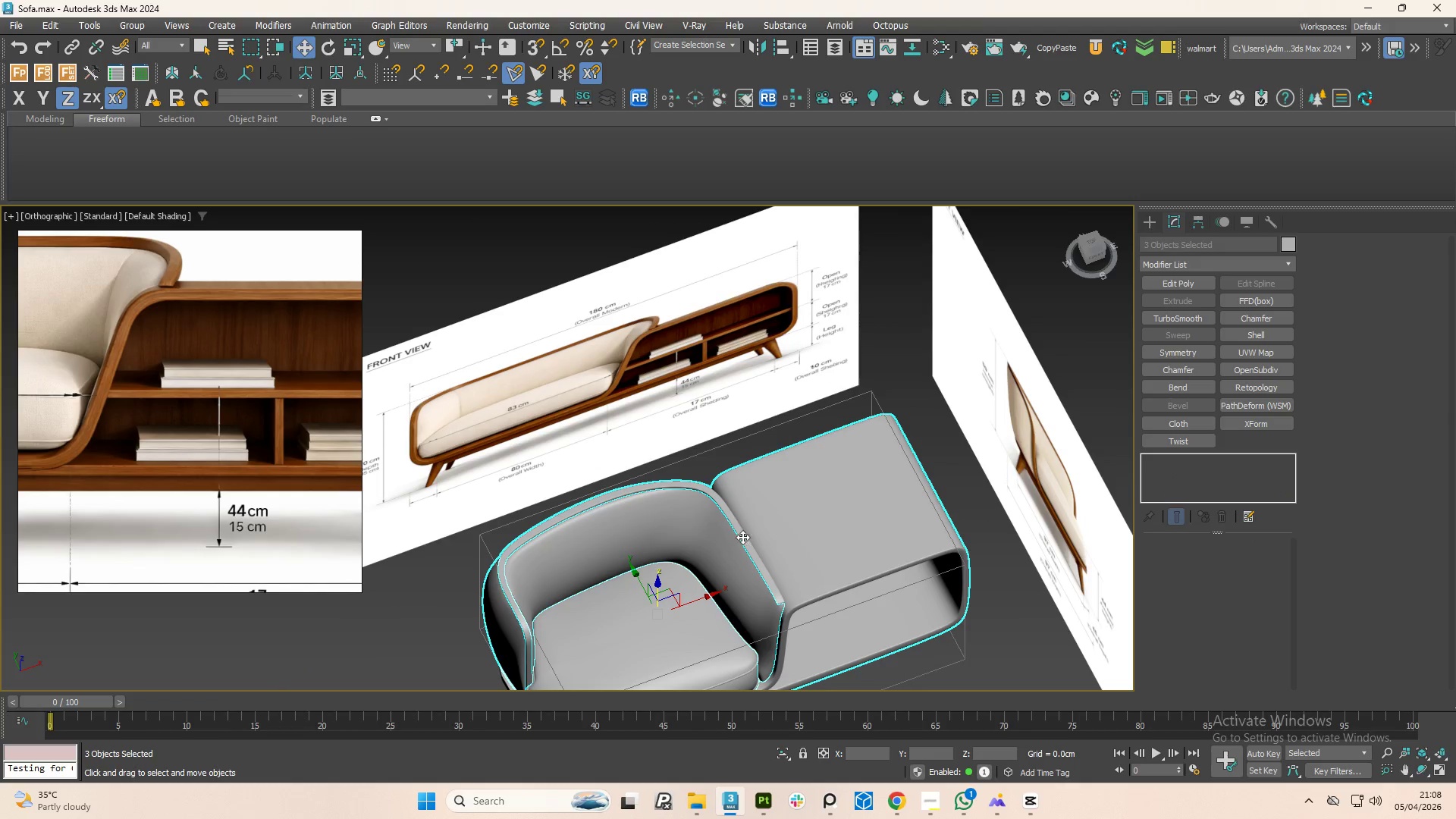 
key(Control+ControlLeft)
 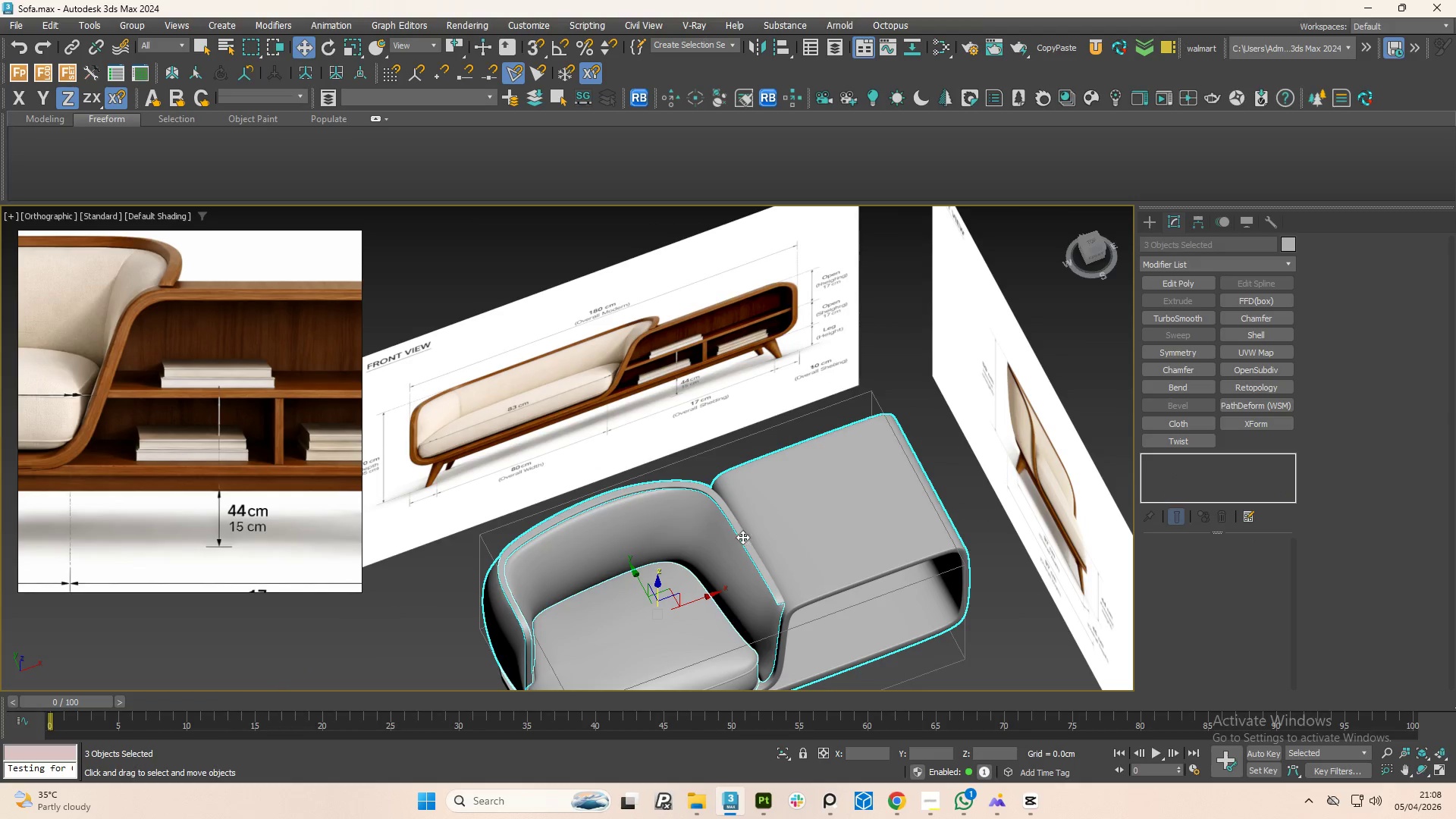 
key(Control+ControlLeft)
 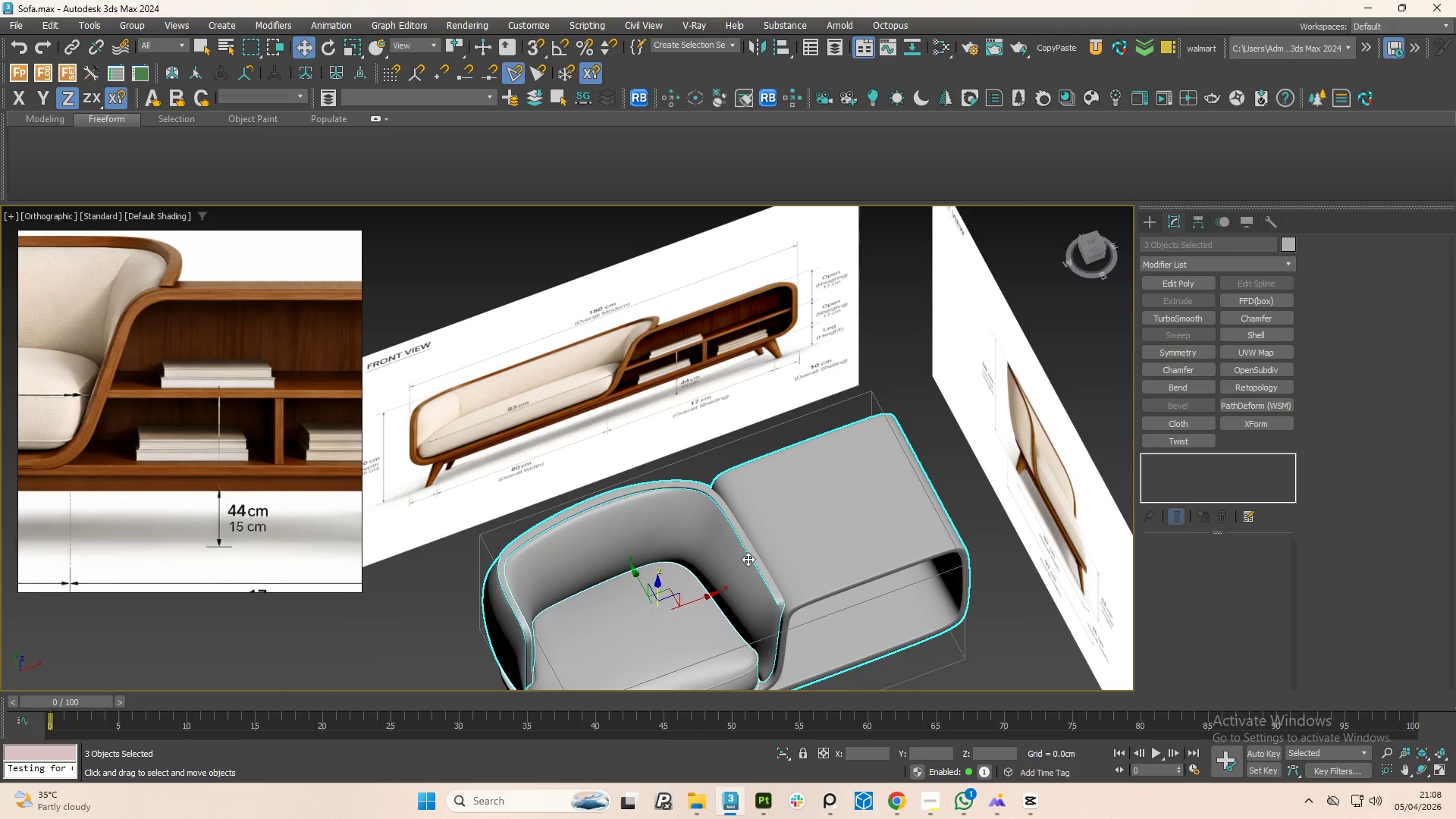 
key(Control+ControlLeft)
 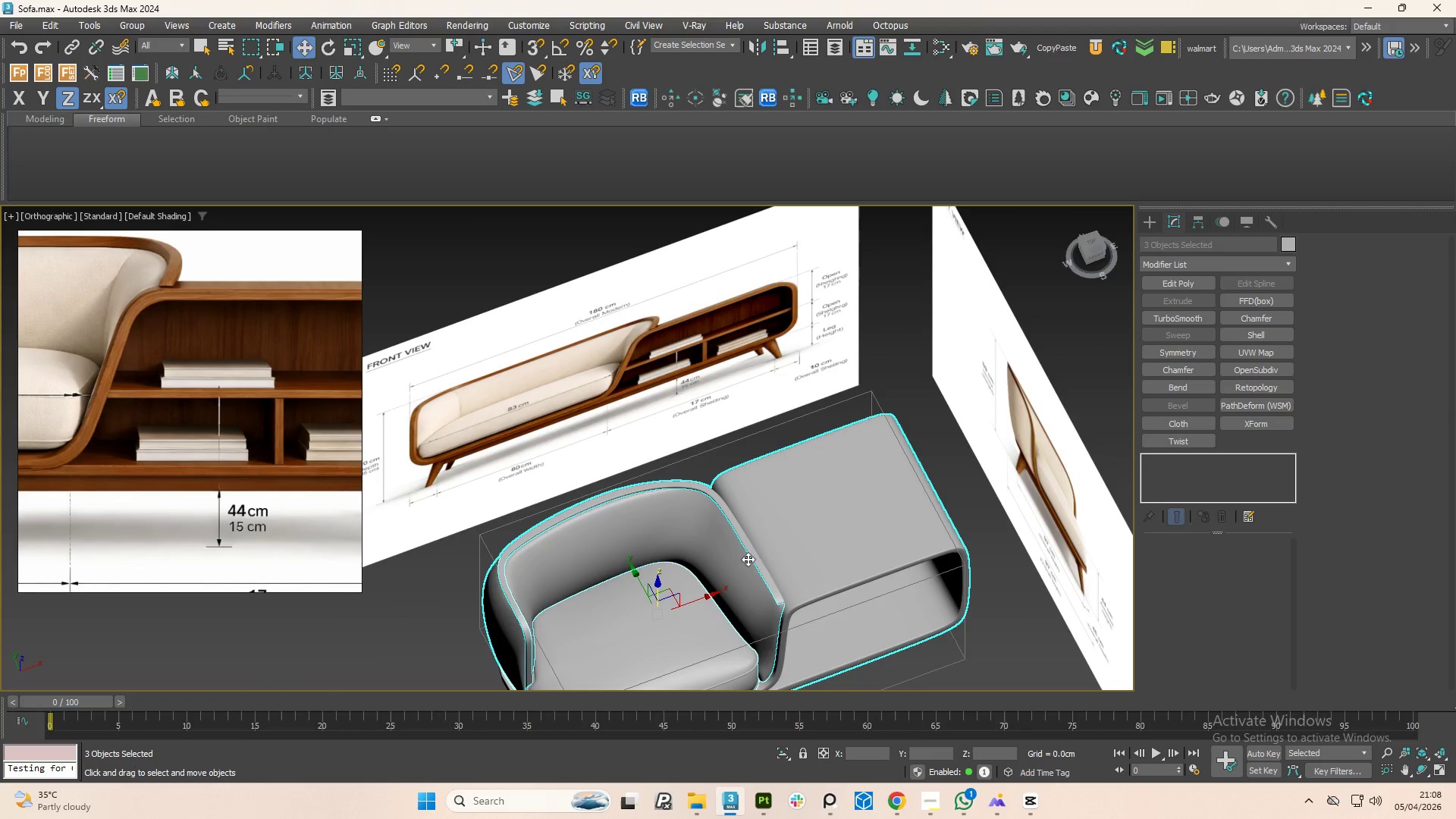 
key(Control+ControlLeft)
 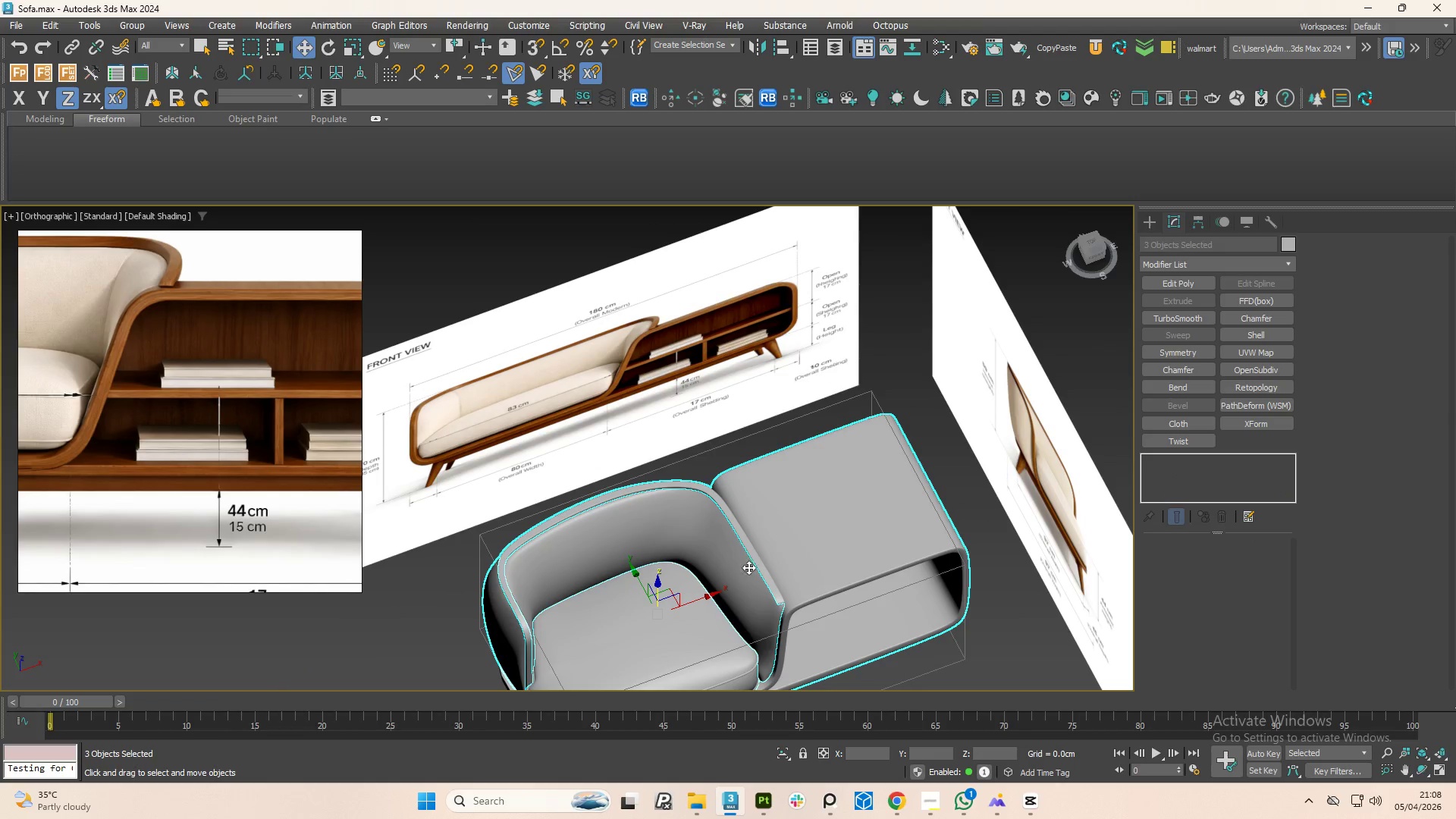 
key(Control+ControlLeft)
 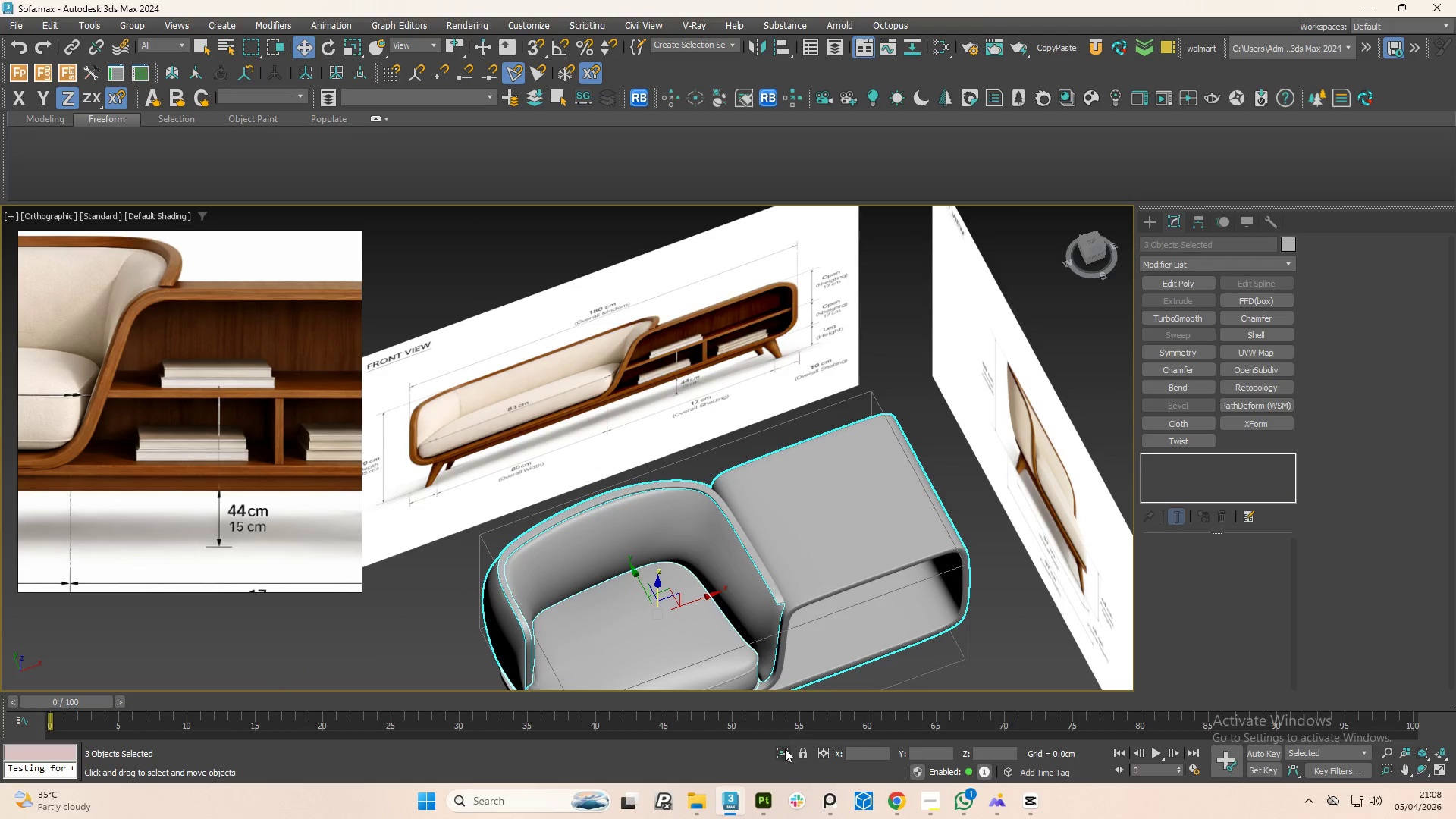 
left_click([785, 749])
 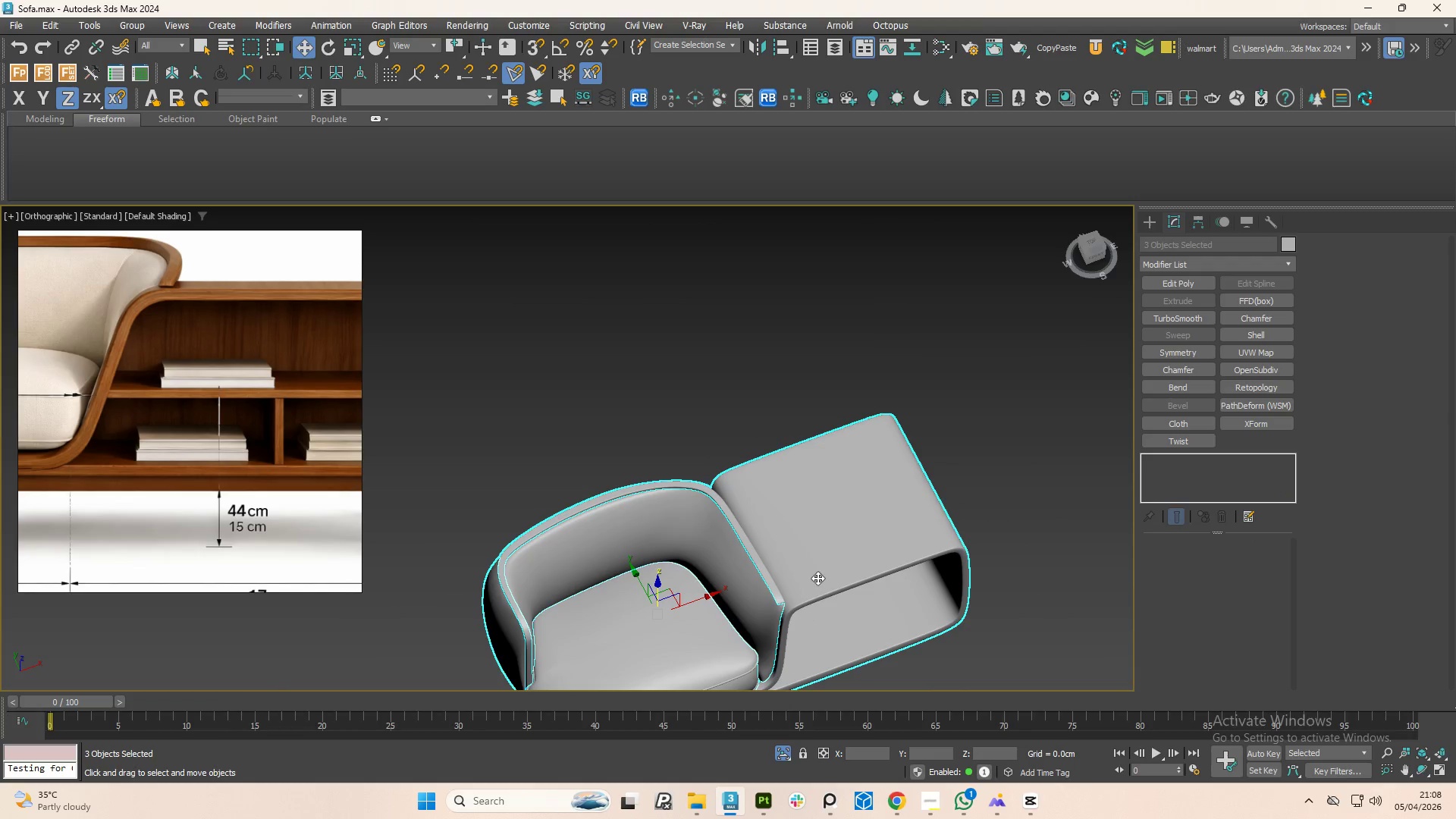 
hold_key(key=AltLeft, duration=0.84)
 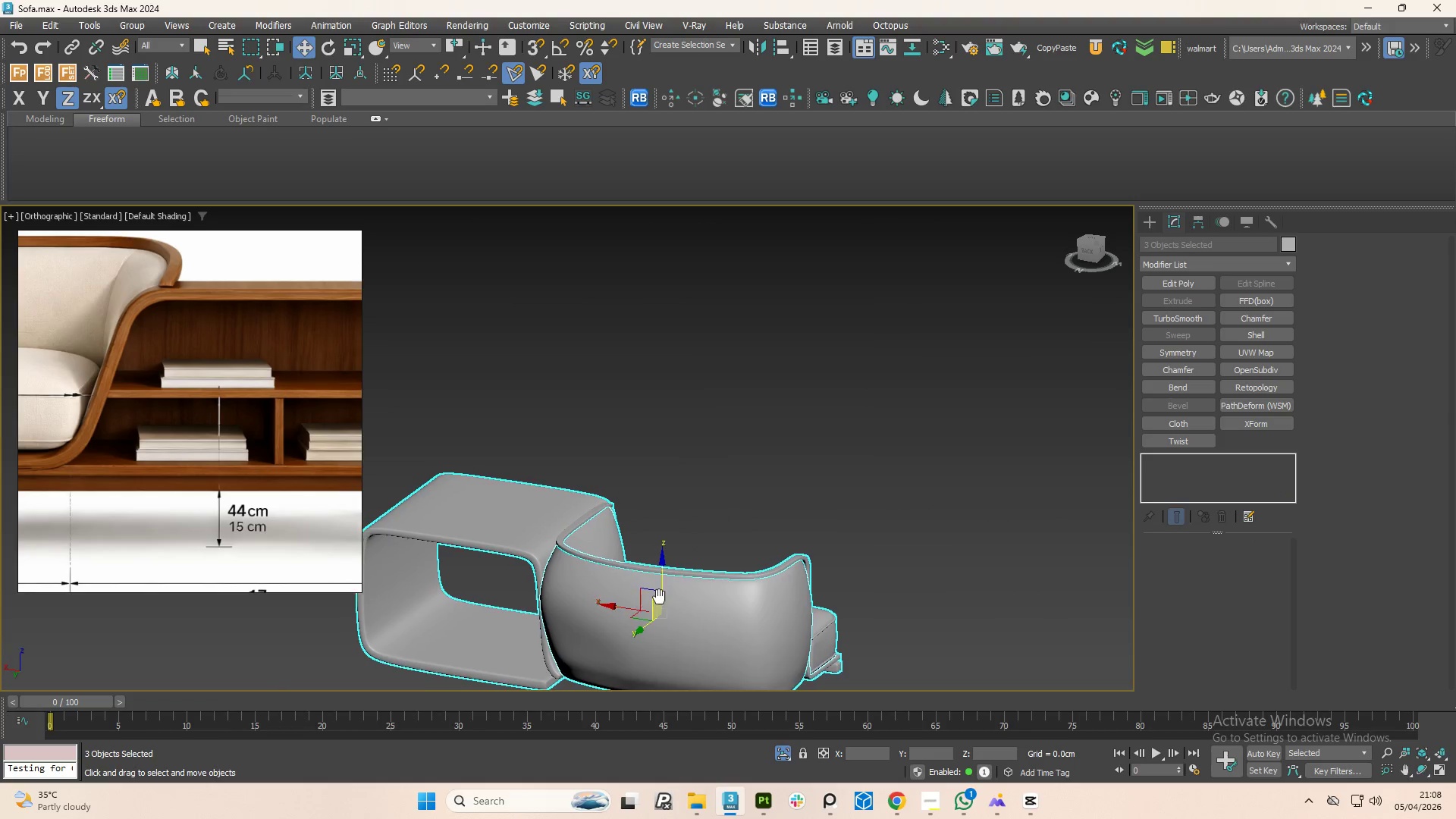 
hold_key(key=AltLeft, duration=0.72)
 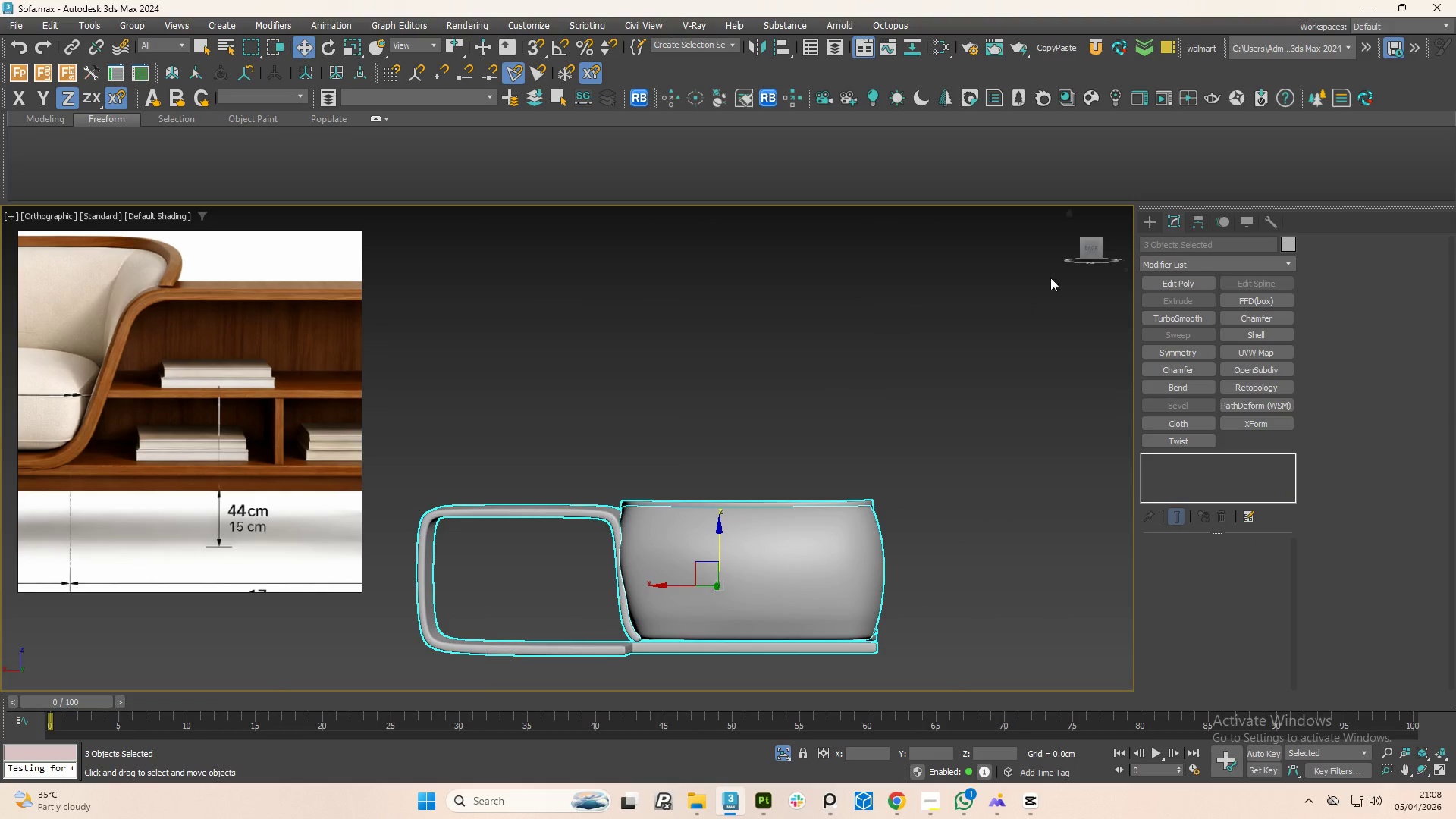 
hold_key(key=AltLeft, duration=4.76)
left_click([1087, 252])
 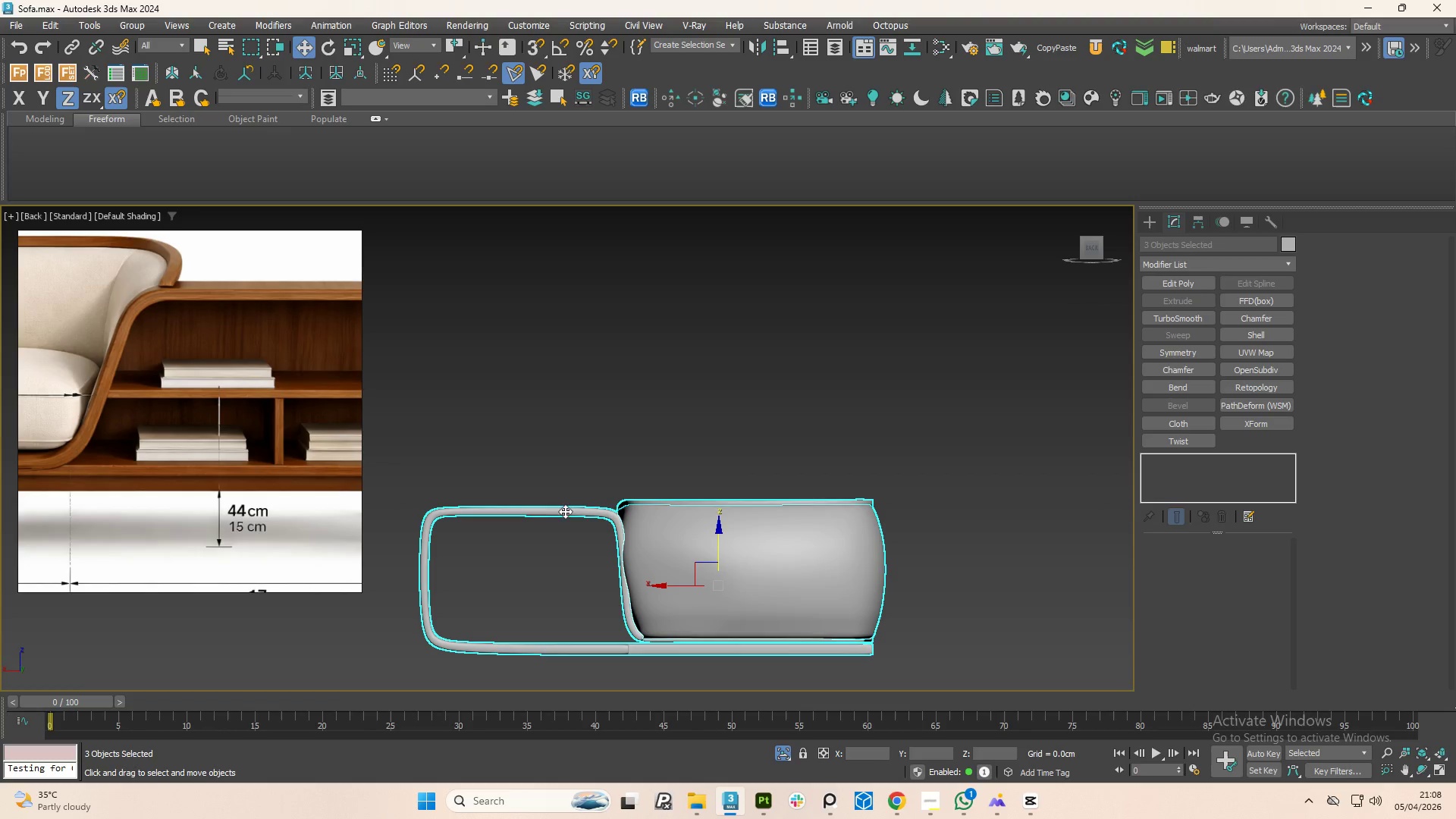 
scroll: coordinate [475, 535], scroll_direction: up, amount: 2.0
 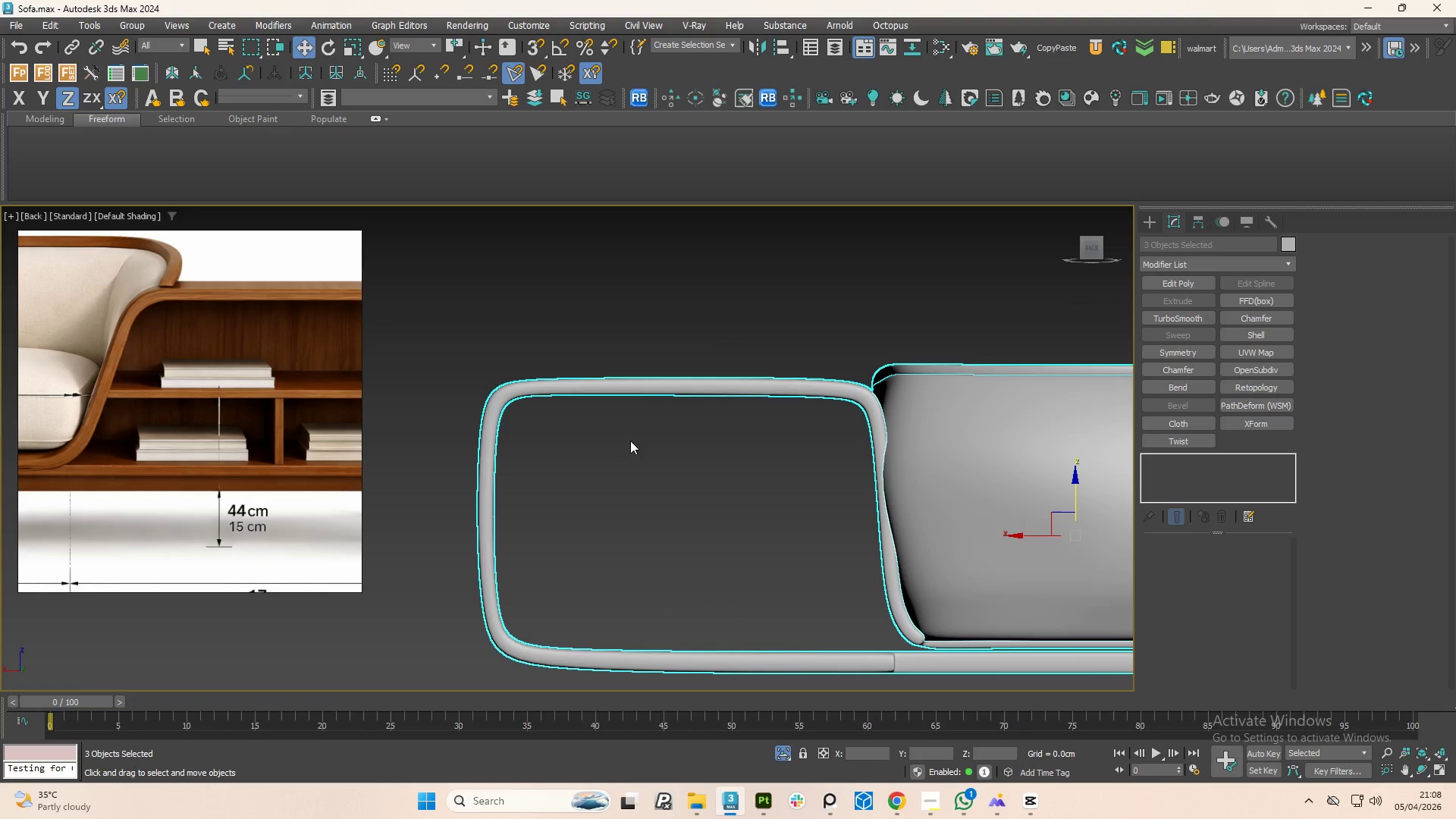 
hold_key(key=AltLeft, duration=0.75)
 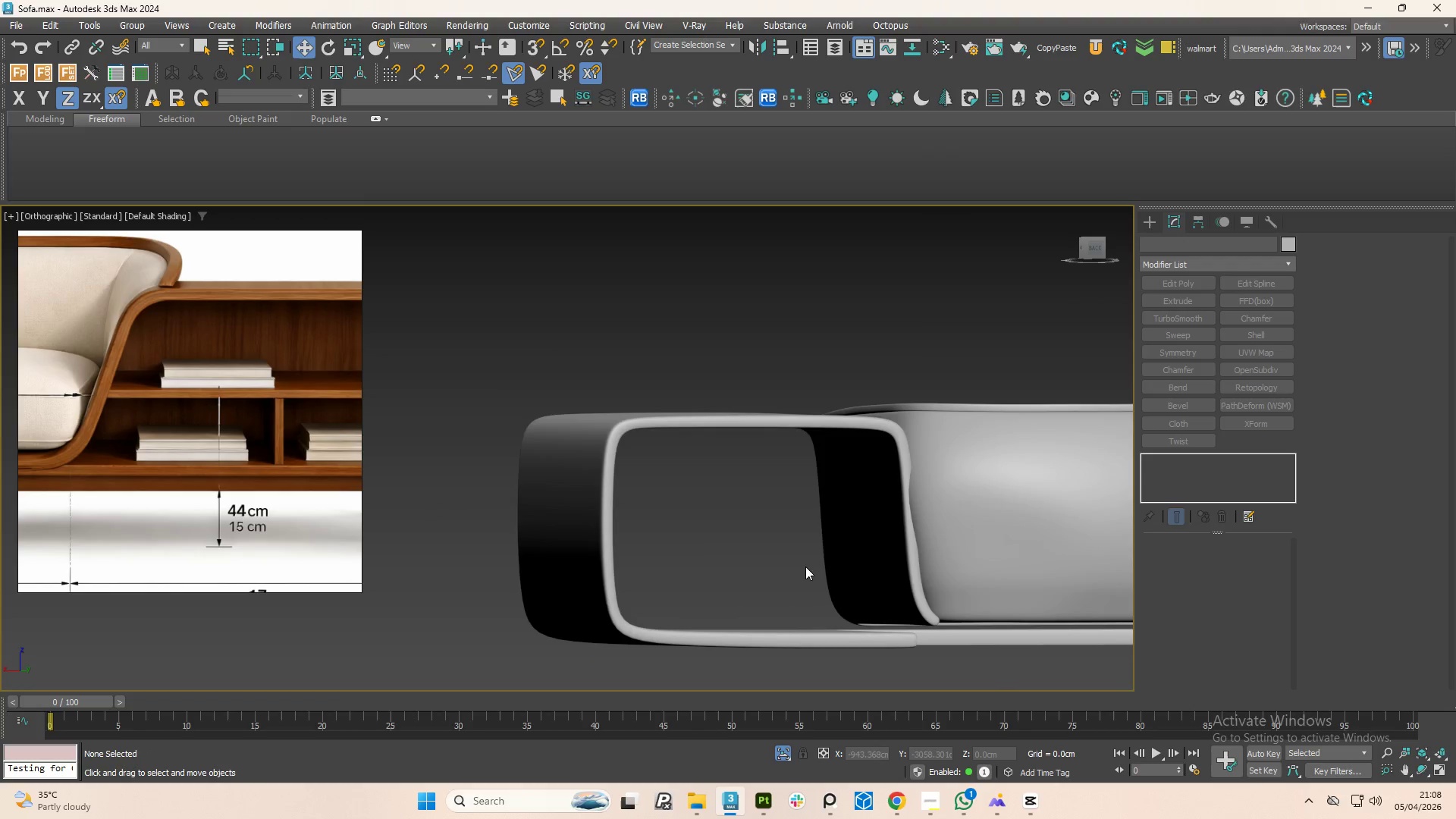 
hold_key(key=AltLeft, duration=13.17)
 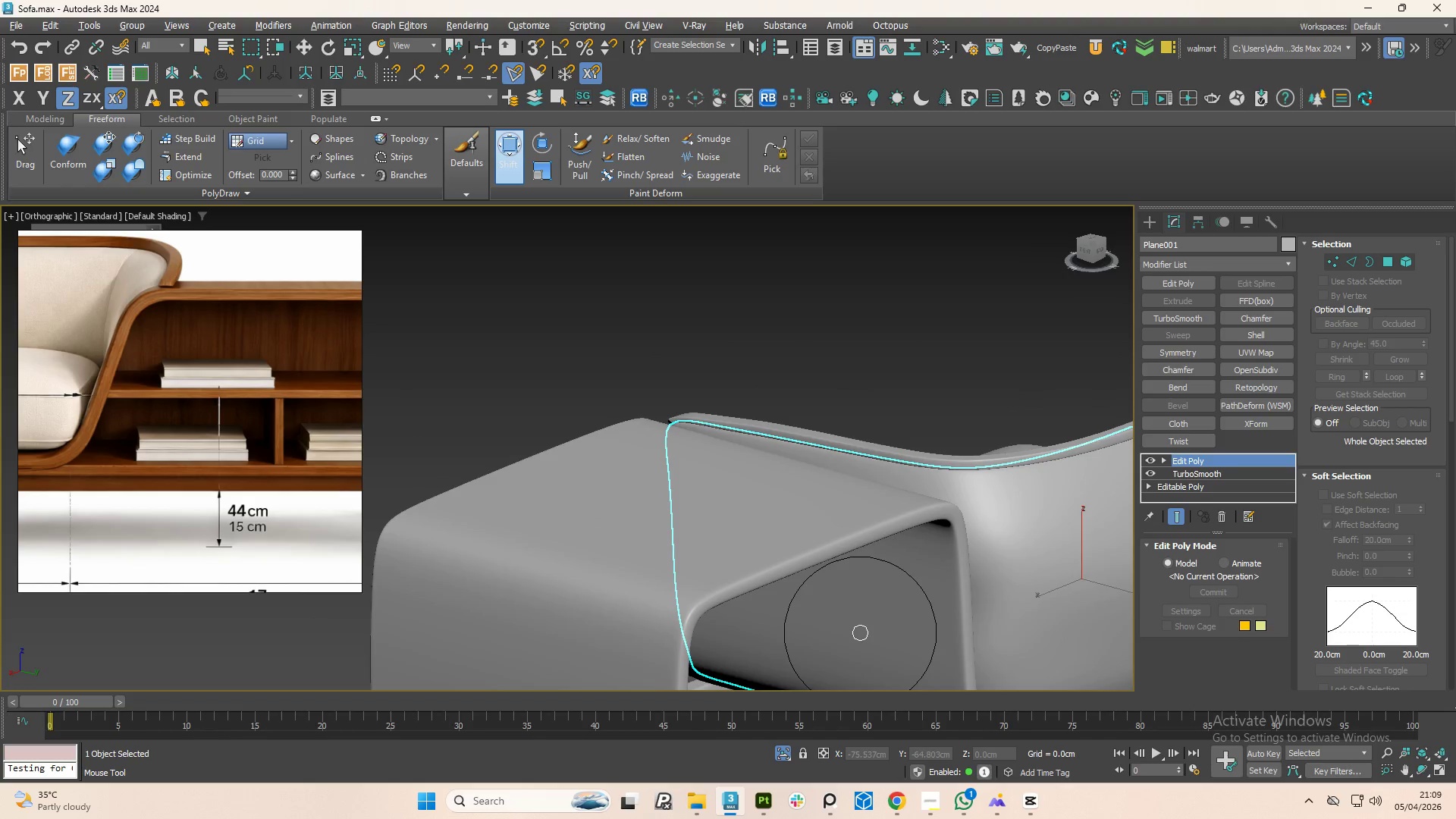 
scroll: coordinate [782, 554], scroll_direction: down, amount: 2.0
 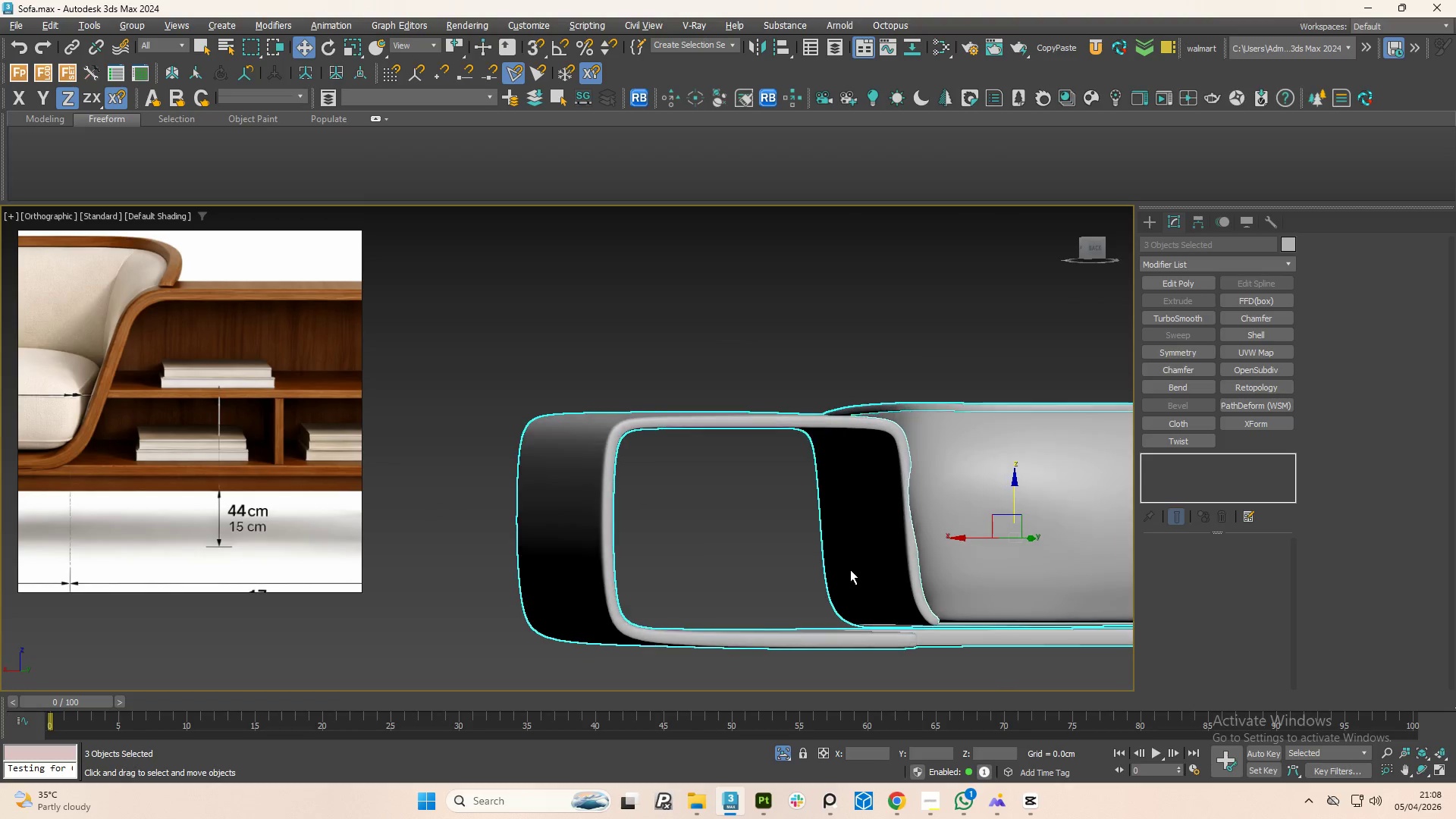 
left_click([812, 554])
 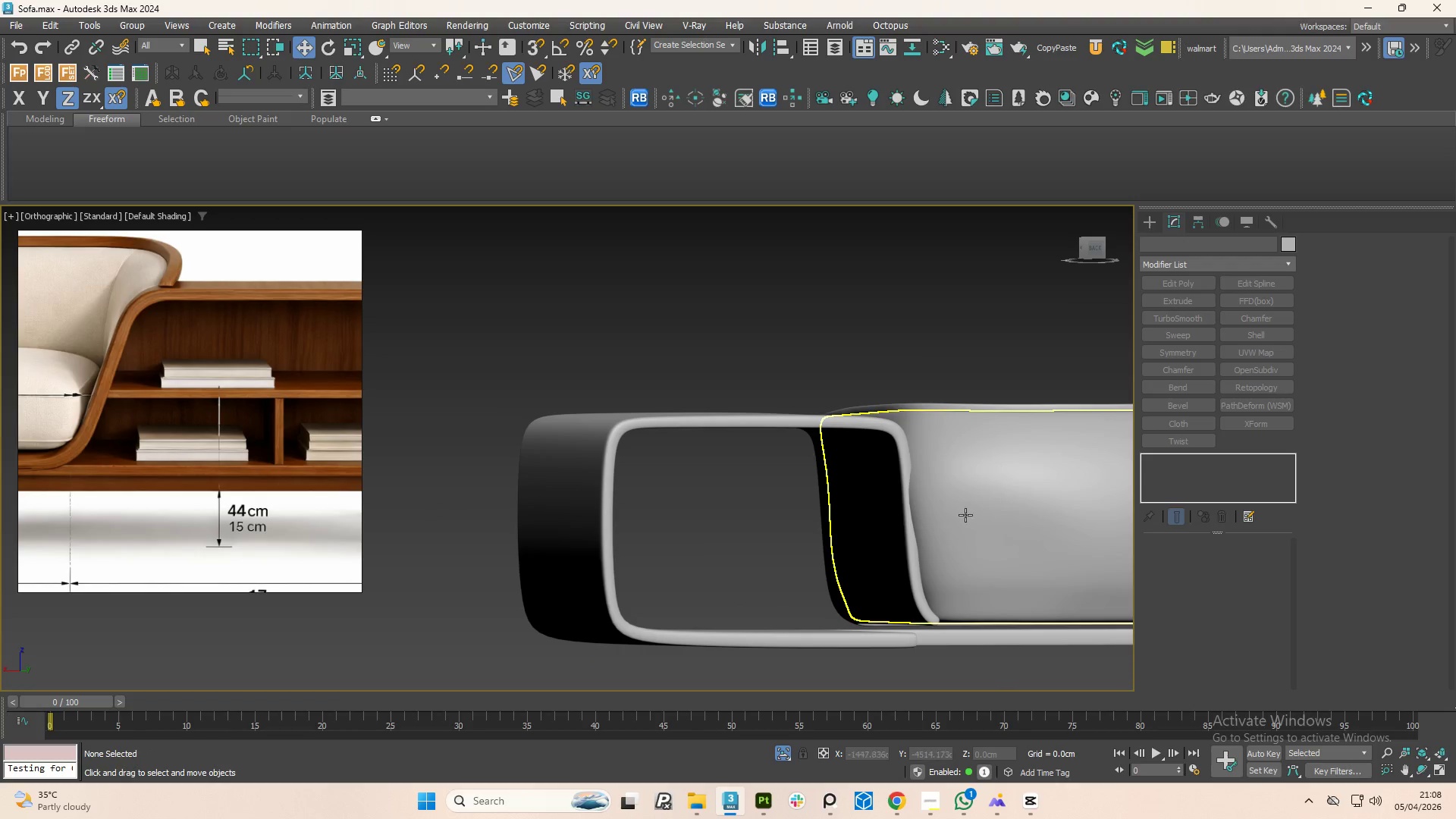 
left_click([917, 512])
 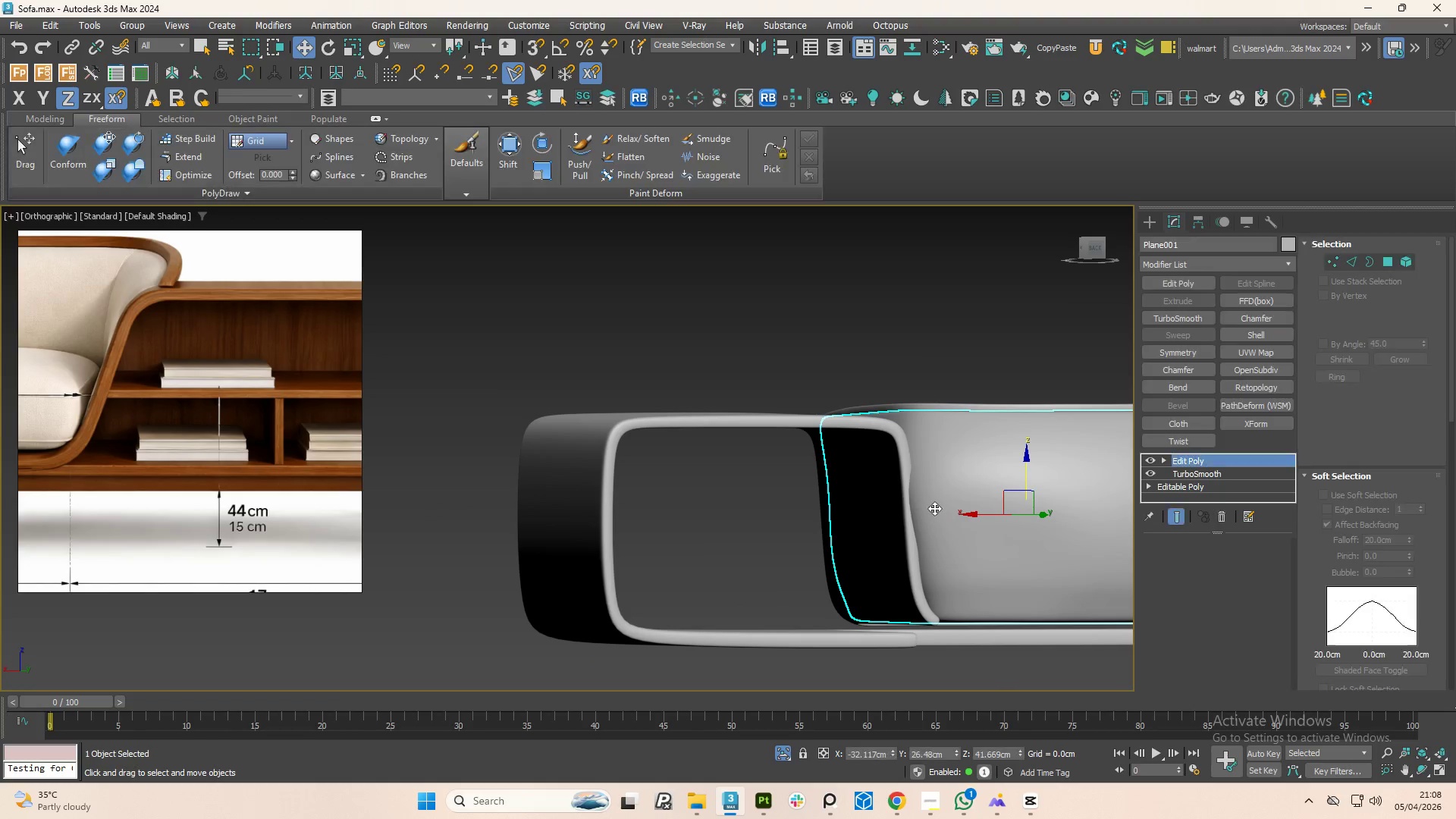 
scroll: coordinate [935, 507], scroll_direction: up, amount: 1.0
 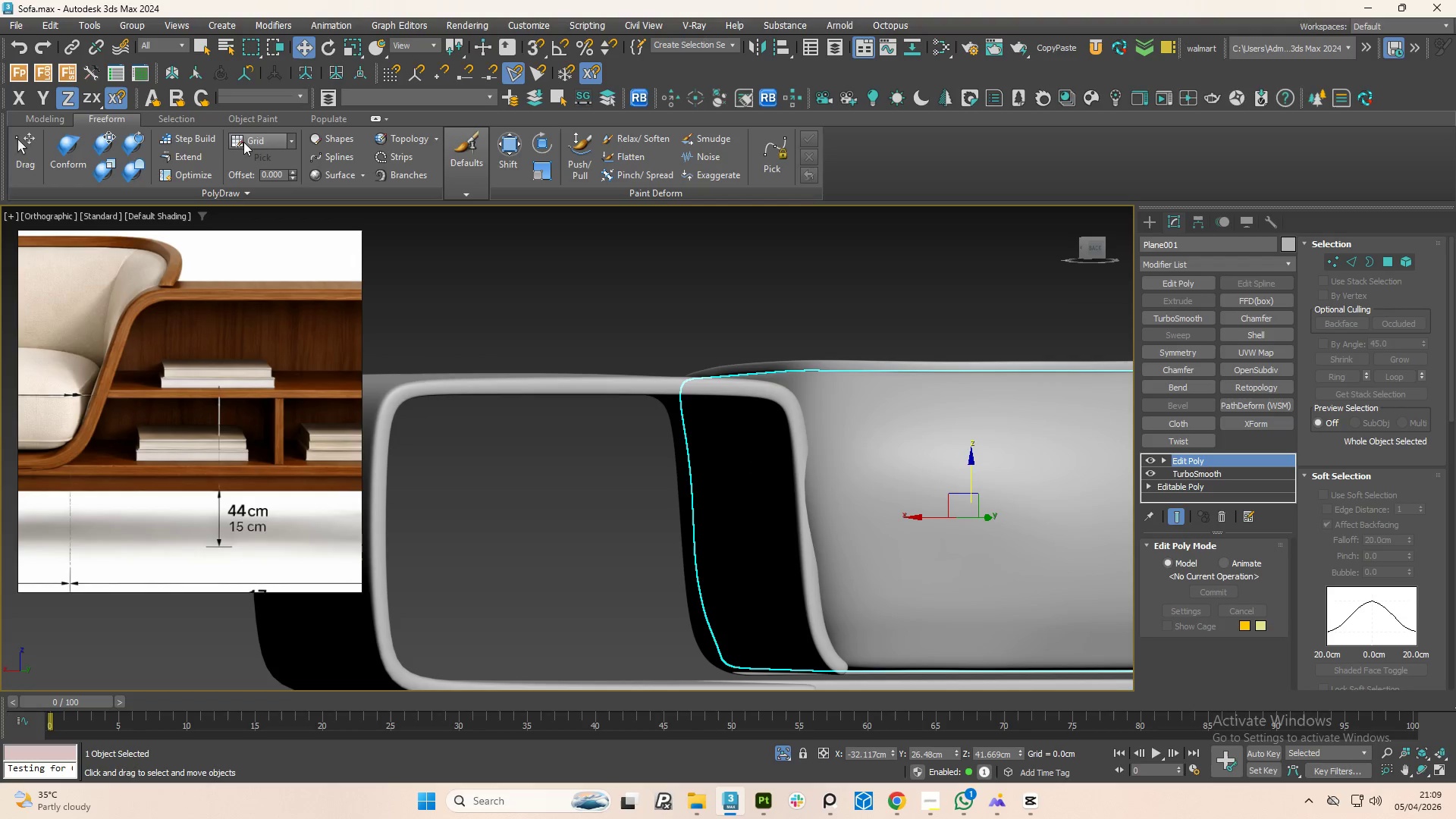 
left_click([504, 150])
 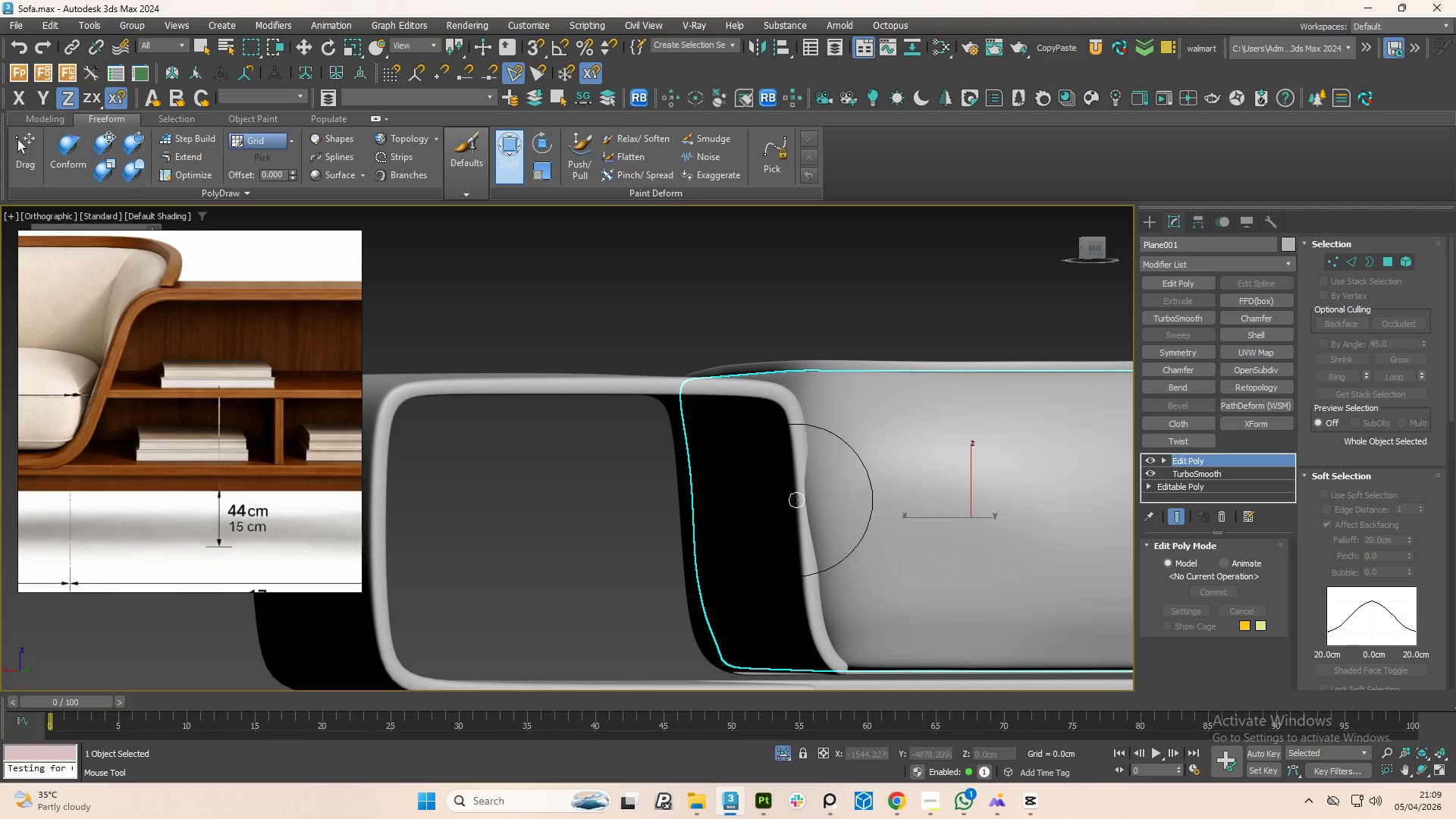 
left_click([808, 494])
 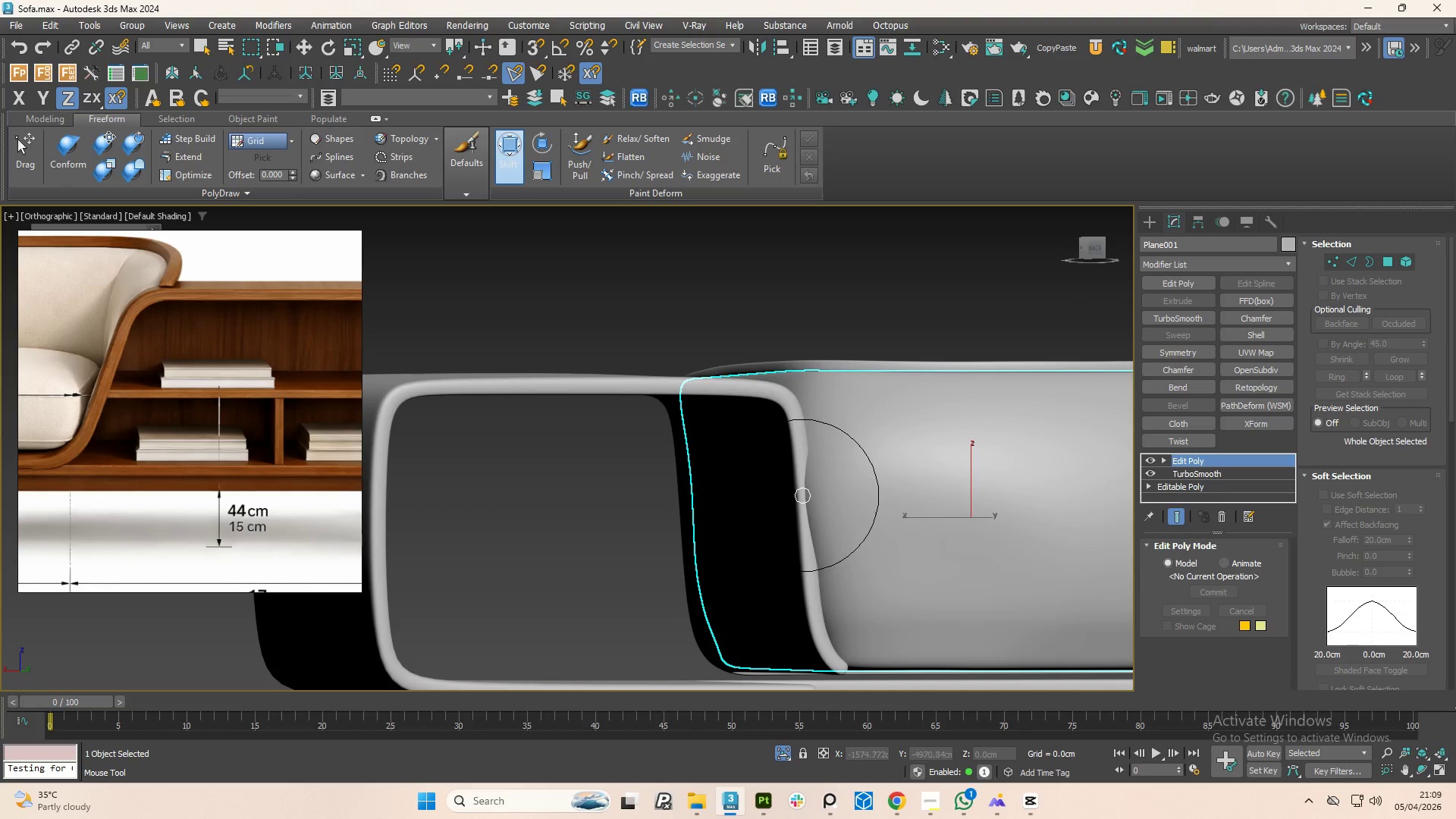 
left_click_drag(start_coordinate=[808, 495], to_coordinate=[813, 494])
 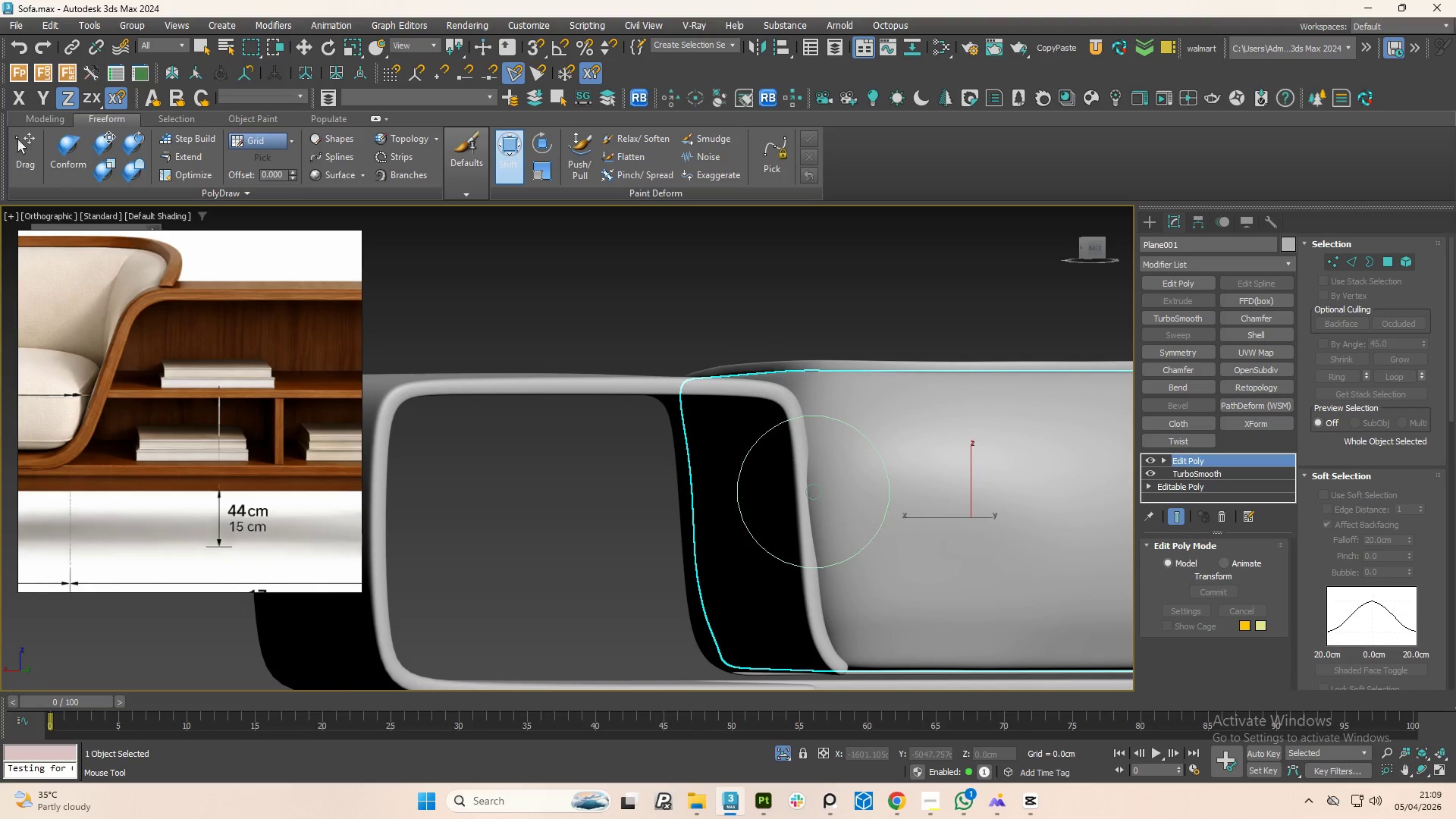 
left_click_drag(start_coordinate=[816, 492], to_coordinate=[822, 491])
 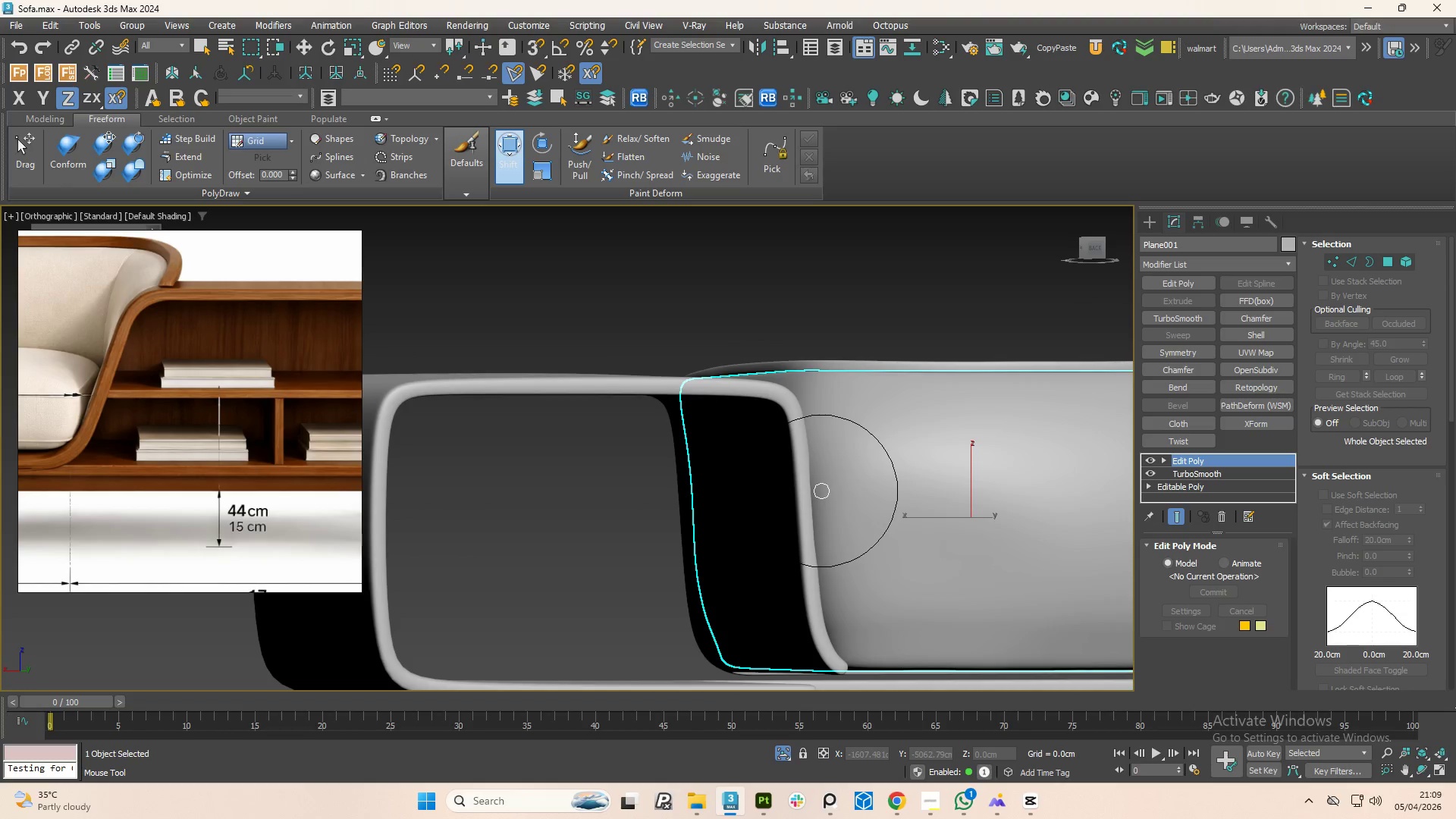 
left_click([822, 491])
 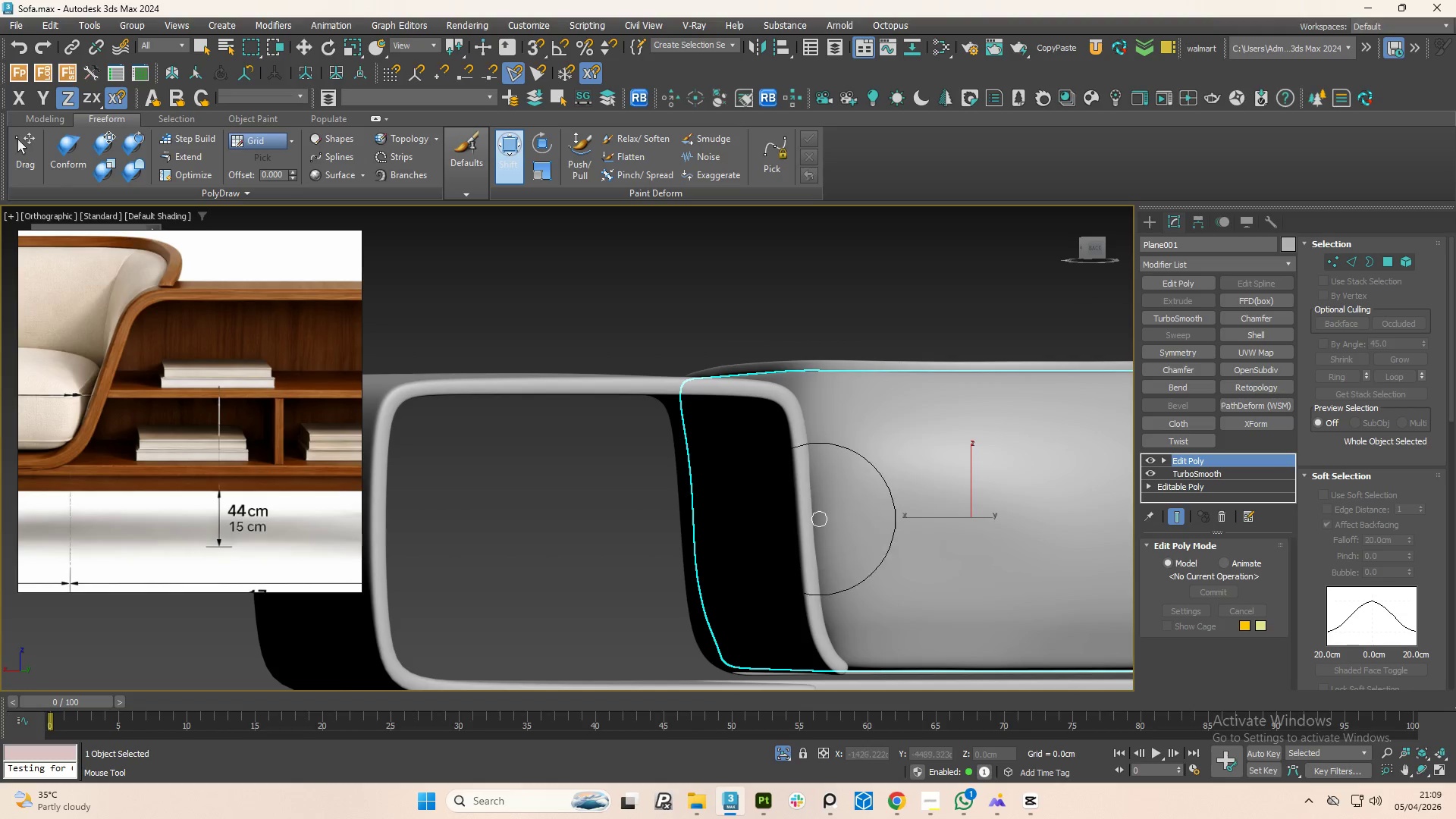 
left_click([817, 529])
 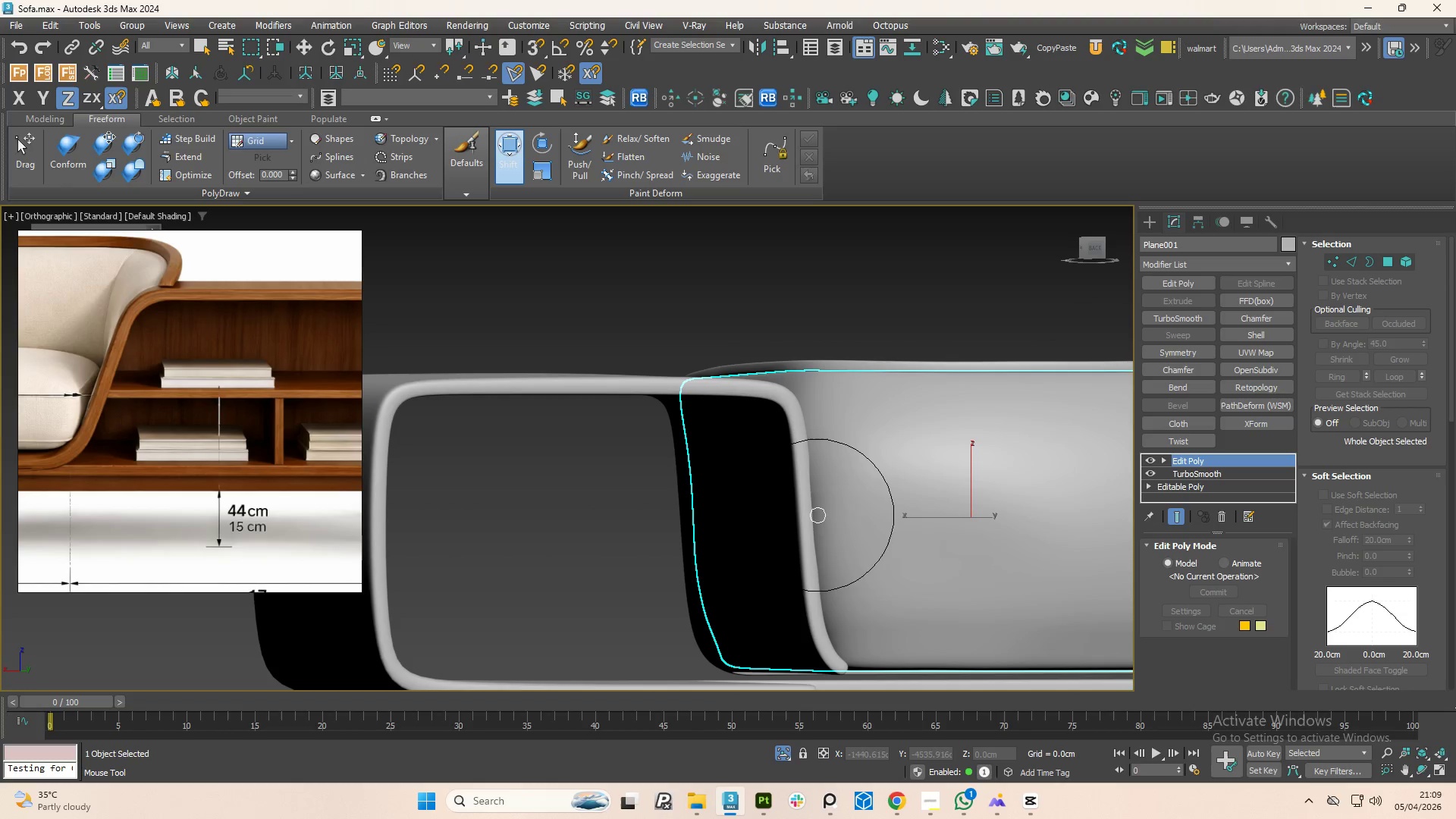 
left_click_drag(start_coordinate=[818, 513], to_coordinate=[824, 512])
 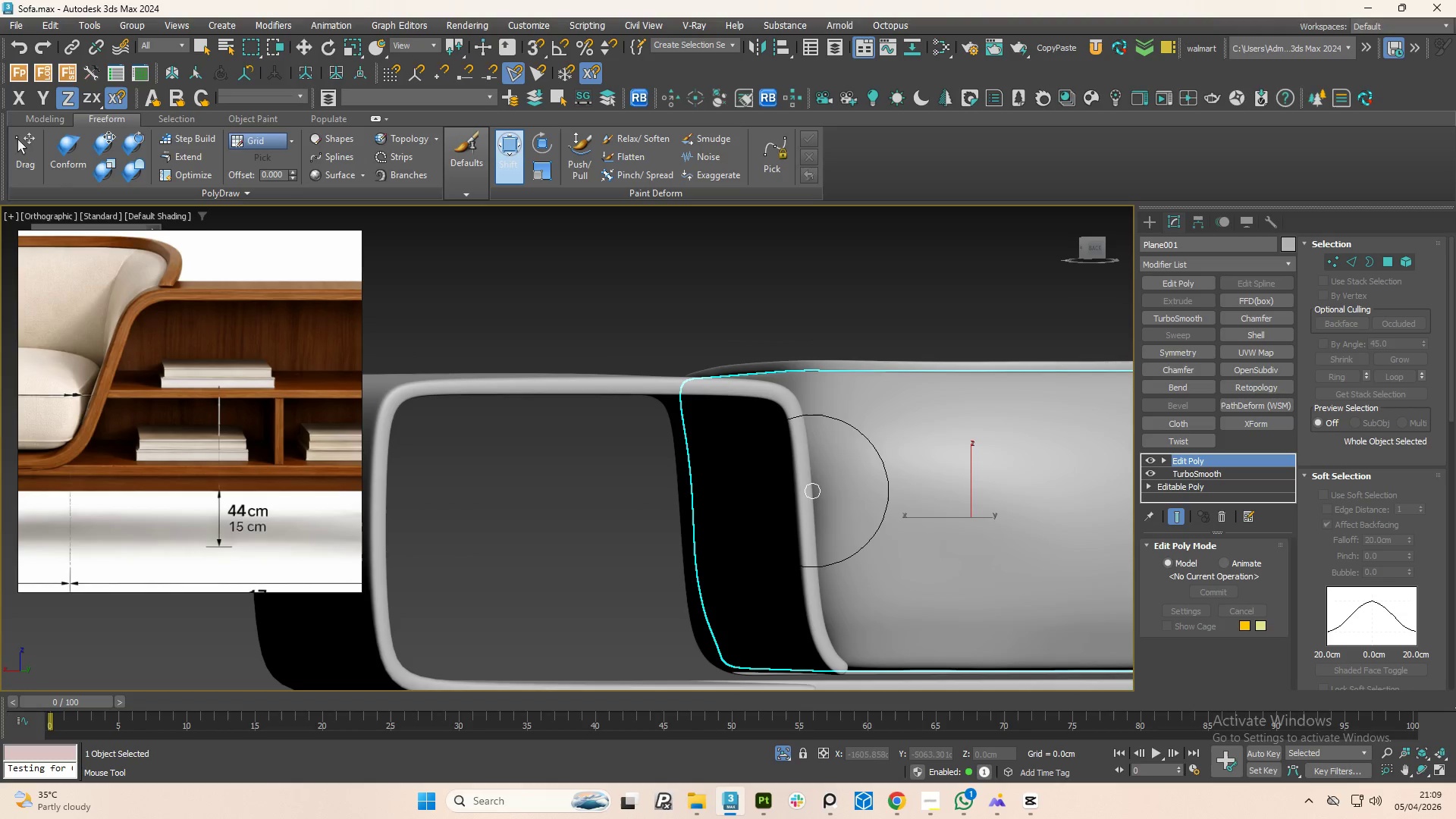 
left_click_drag(start_coordinate=[813, 490], to_coordinate=[817, 489])
 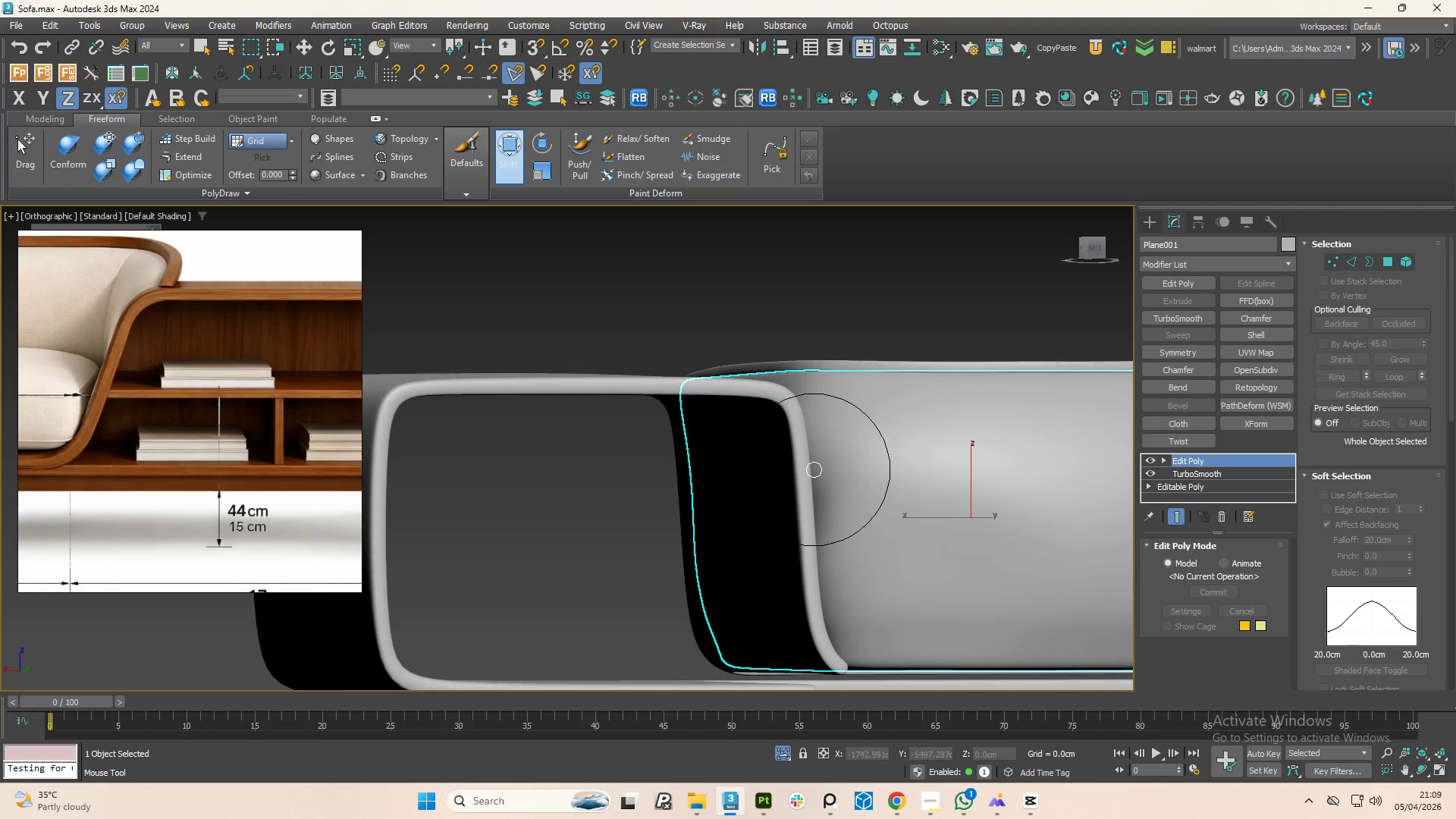 
left_click_drag(start_coordinate=[814, 470], to_coordinate=[818, 470])
 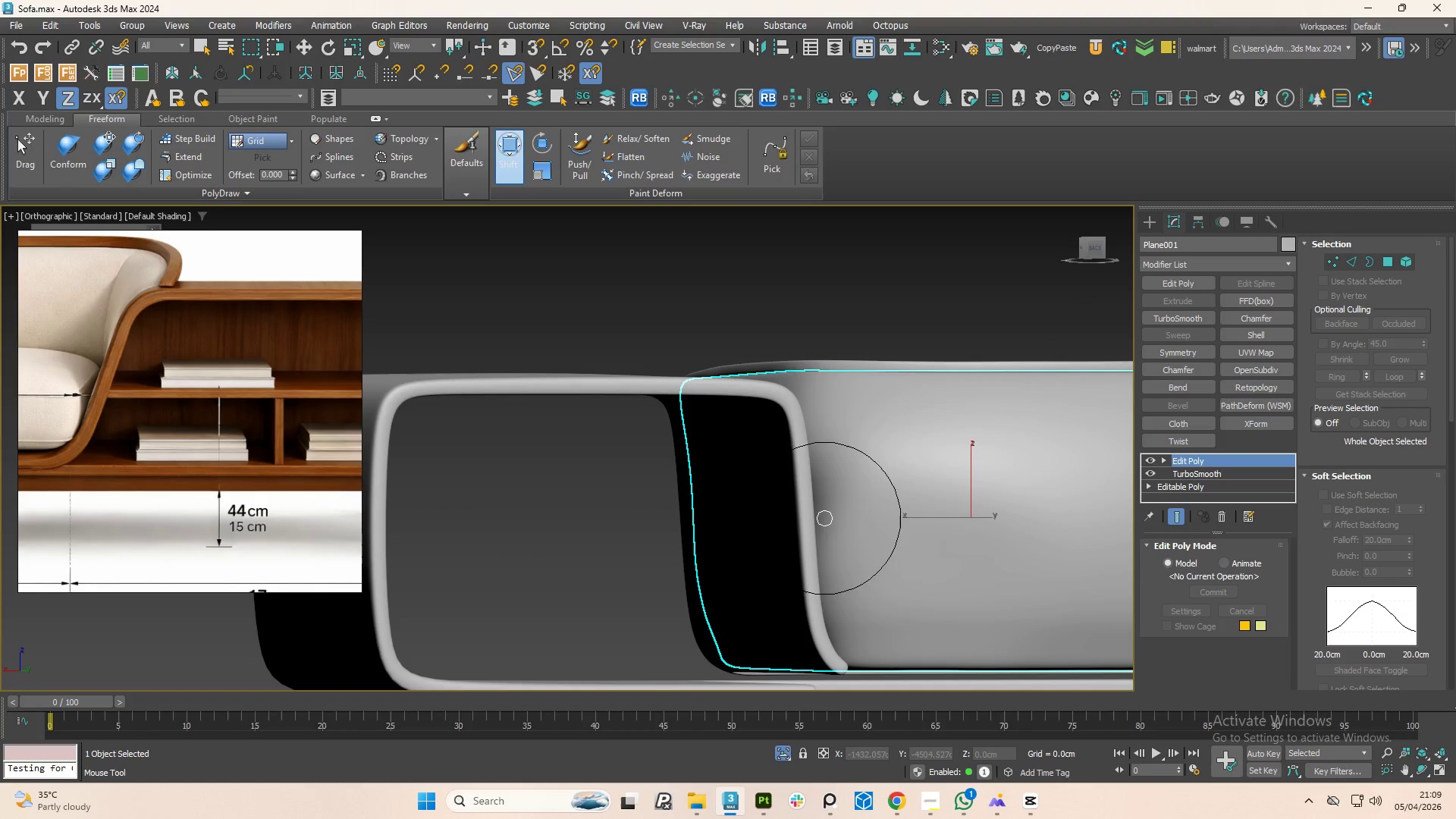 
key(Control+Z)
 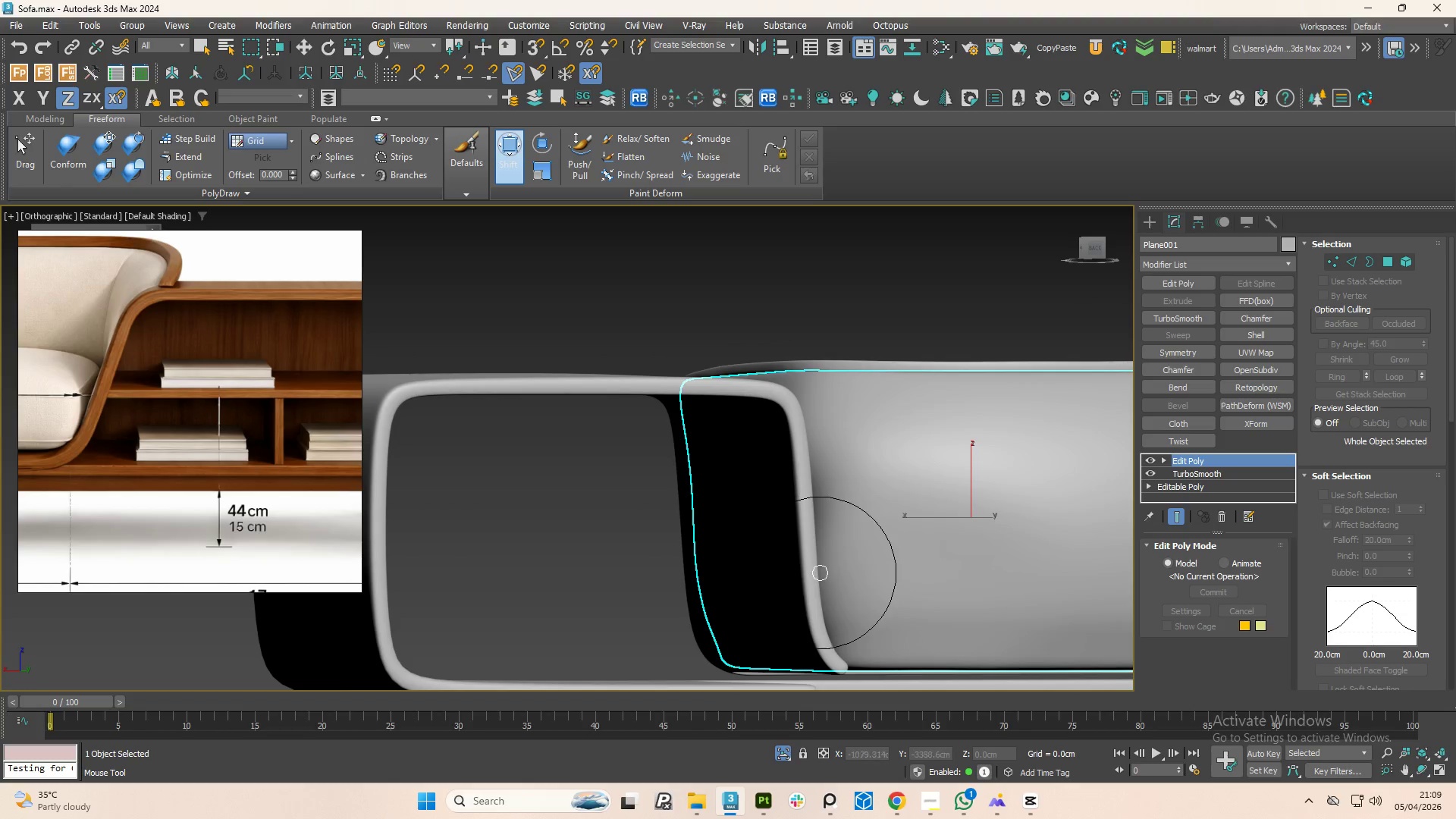 
hold_key(key=AltLeft, duration=0.7)
 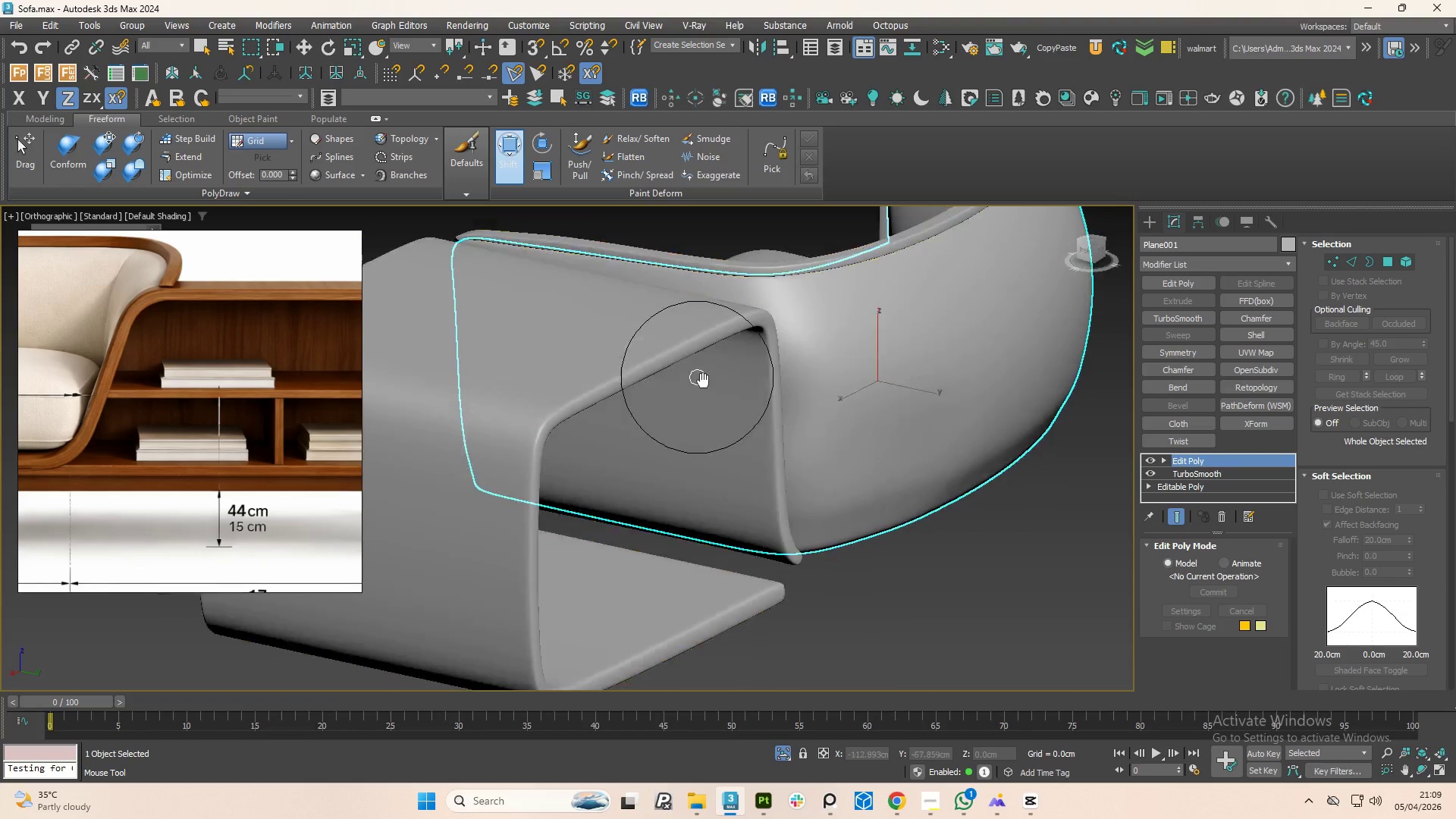 
hold_key(key=AltLeft, duration=1.5)
 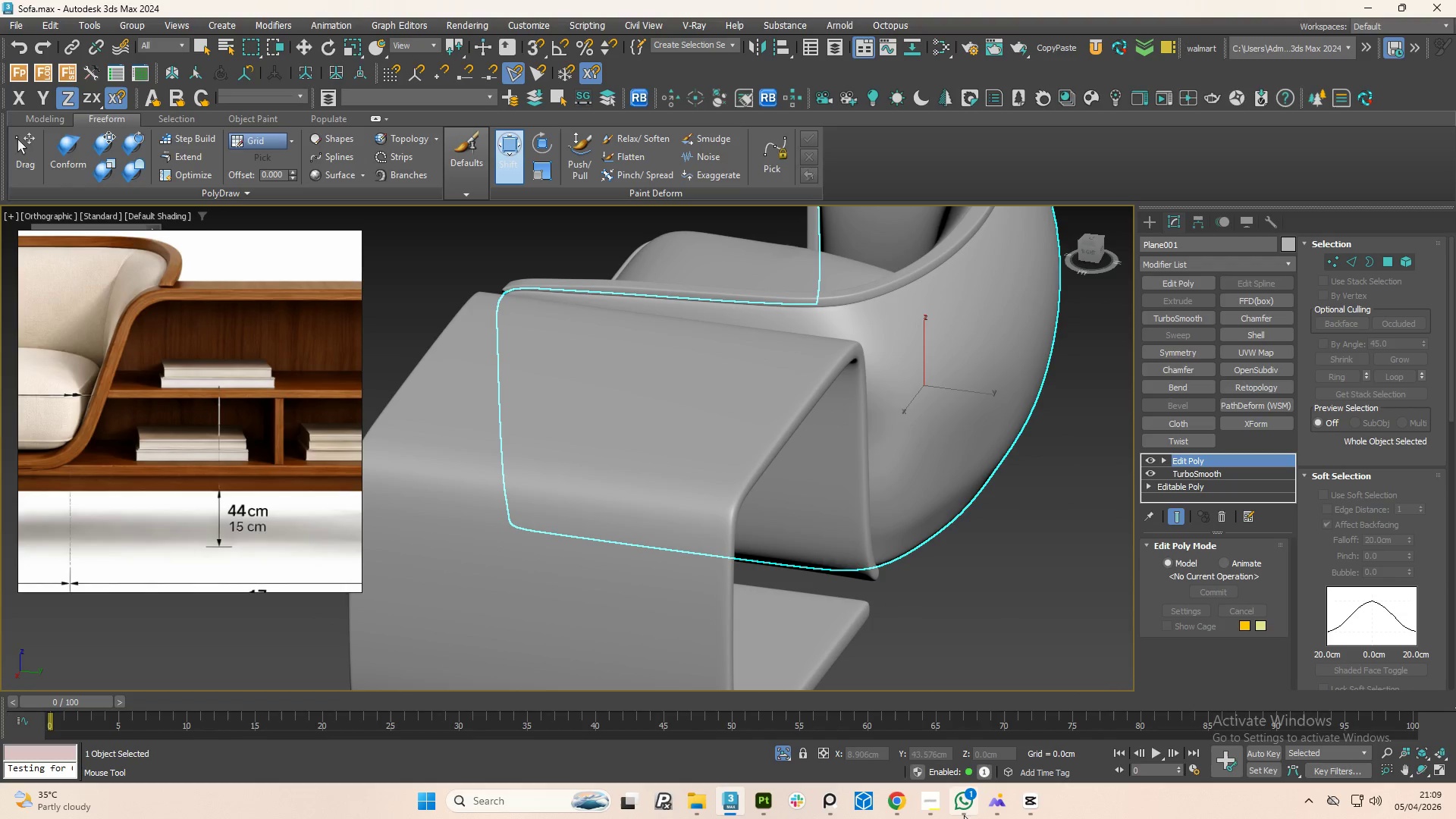 
left_click([964, 814])
 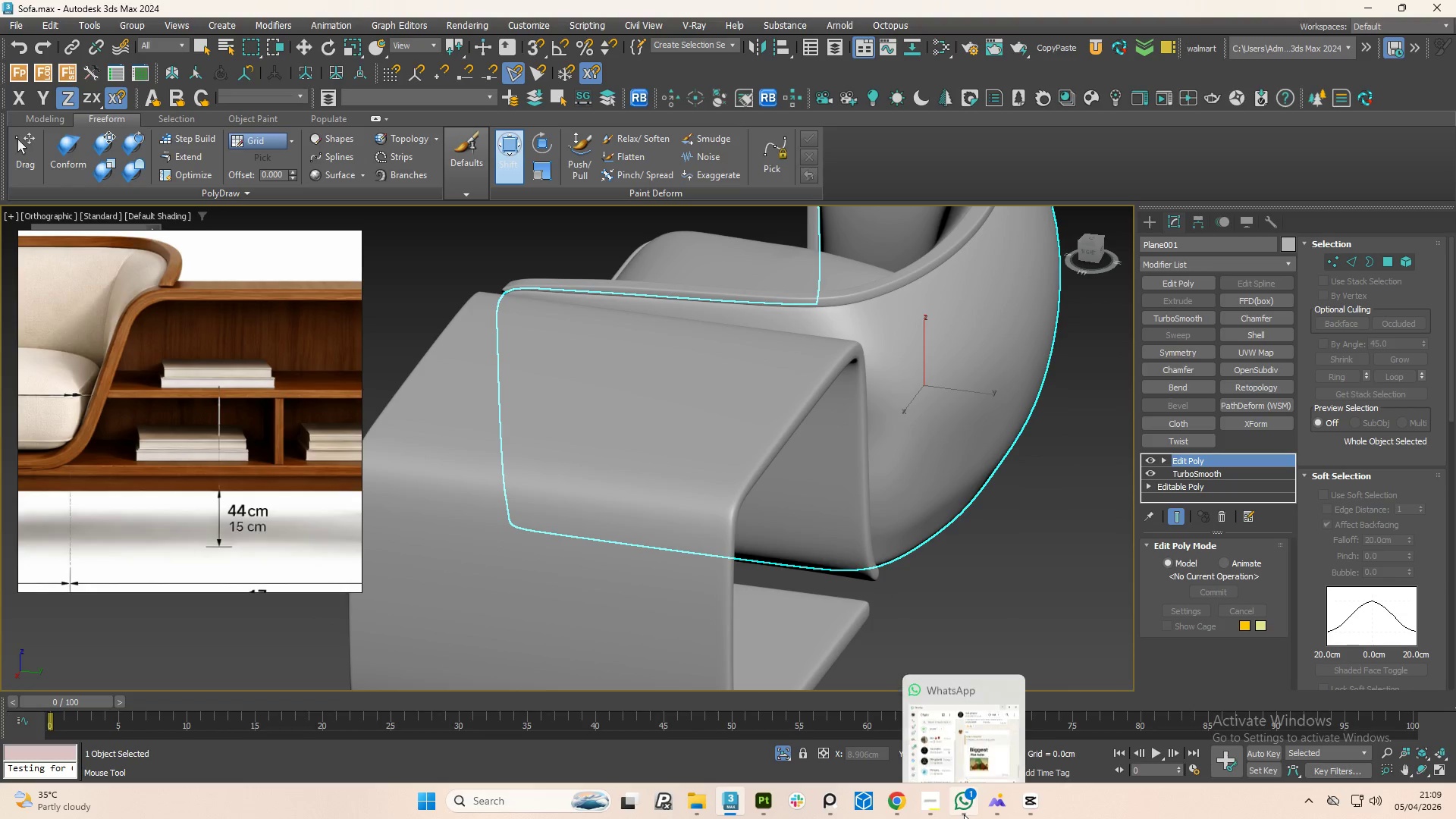 
mouse_move([964, 799])
 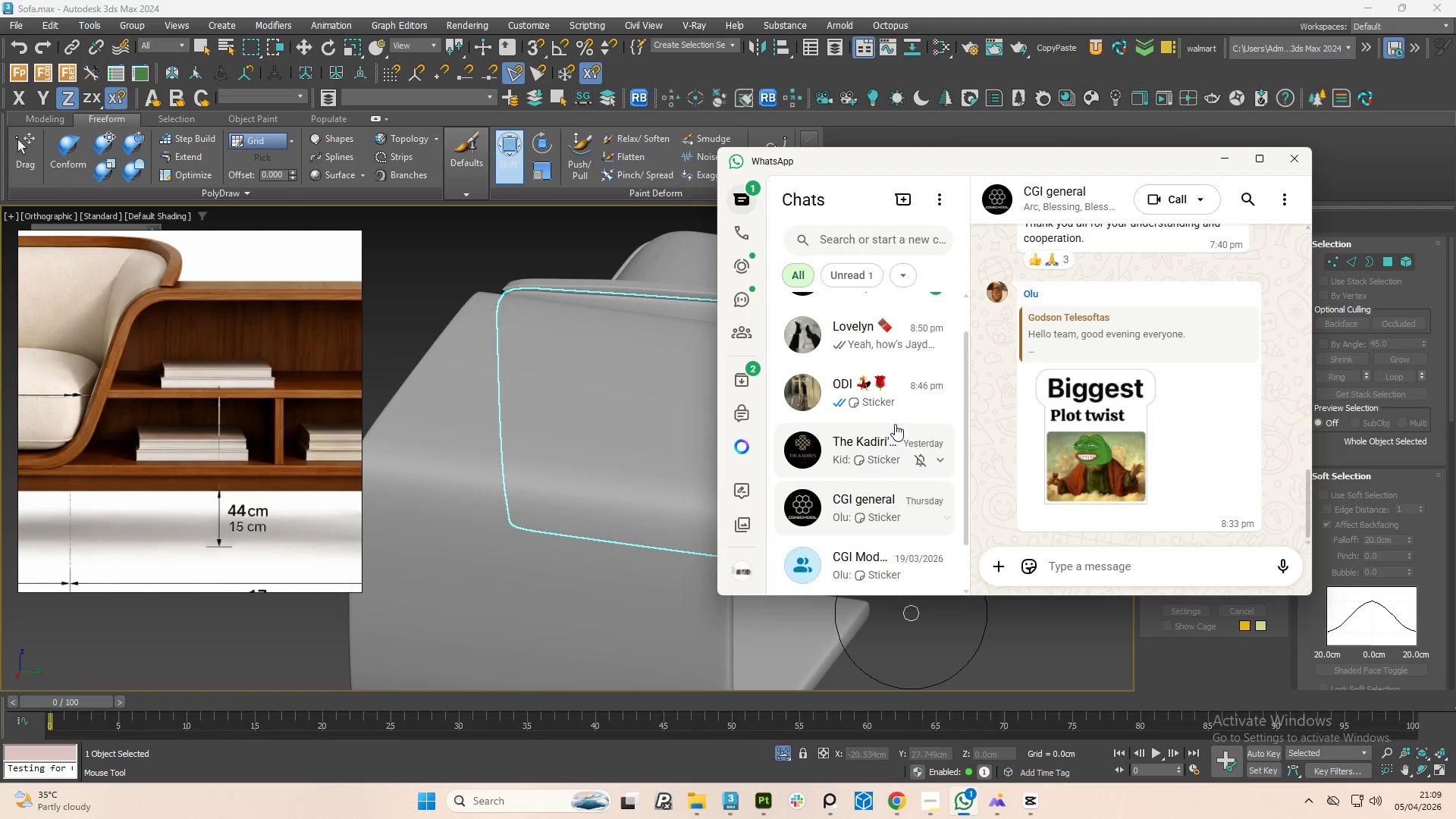 
scroll: coordinate [890, 401], scroll_direction: up, amount: 3.0
 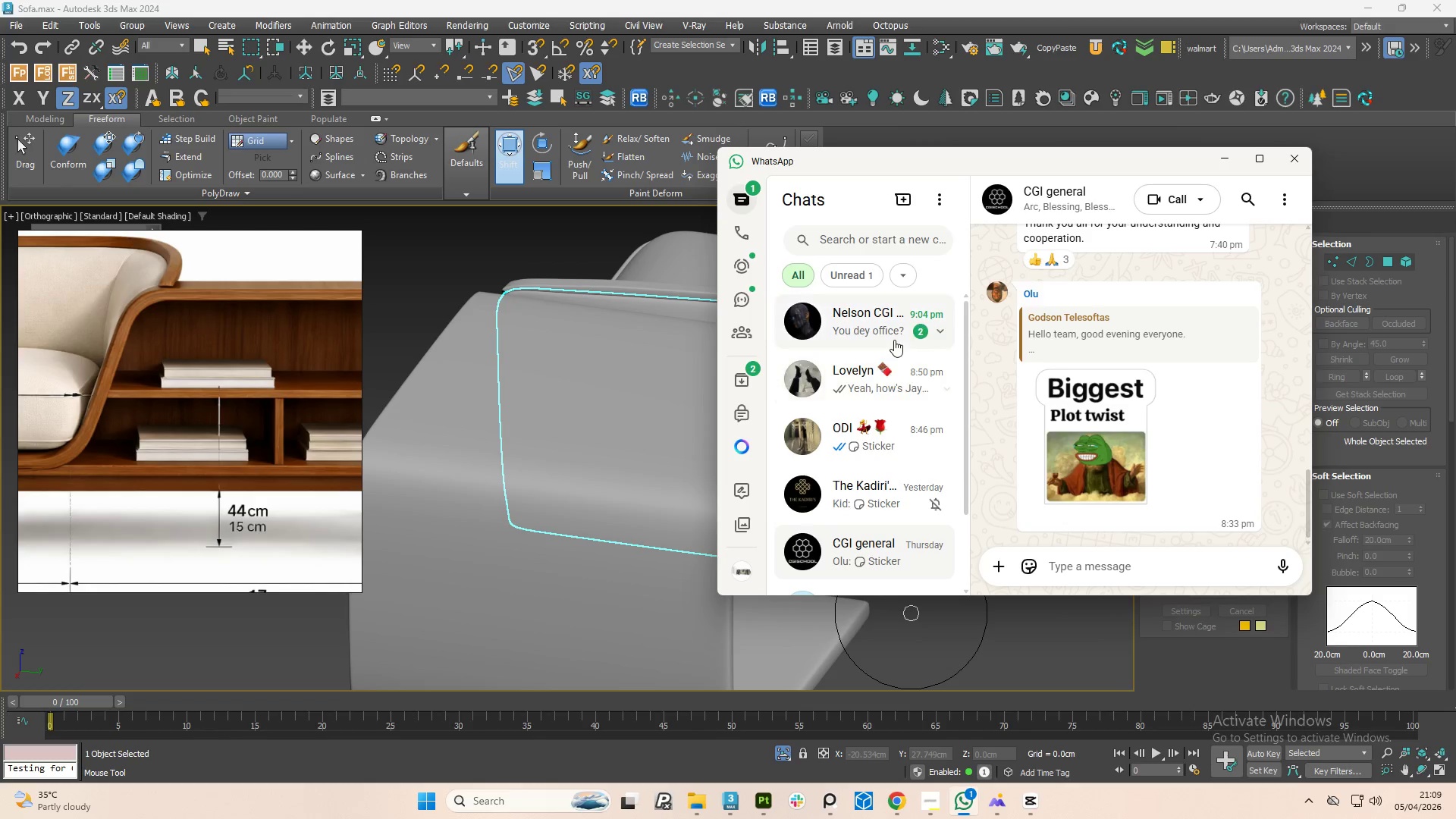 
left_click([894, 340])
 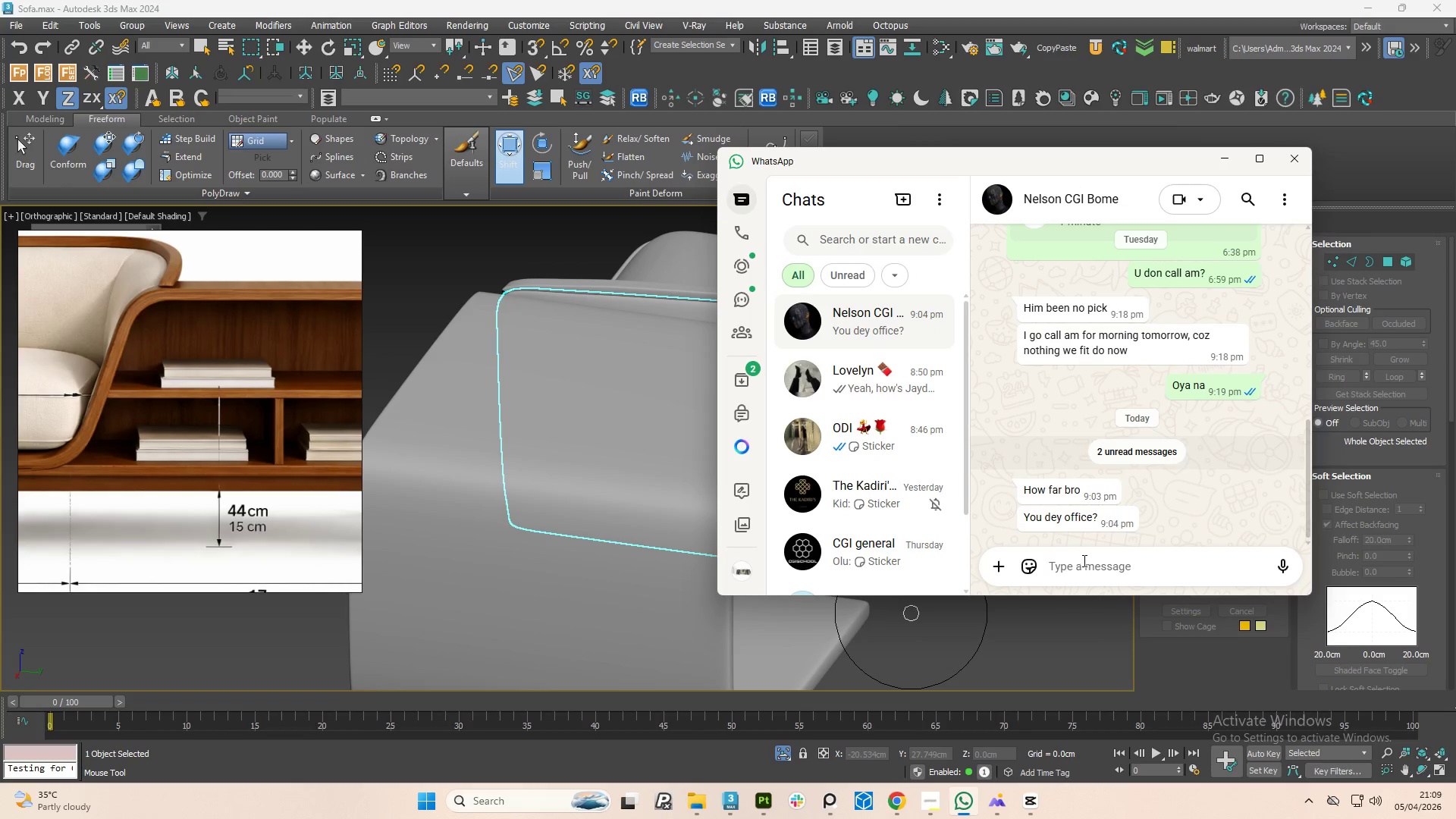 
left_click([1083, 560])
 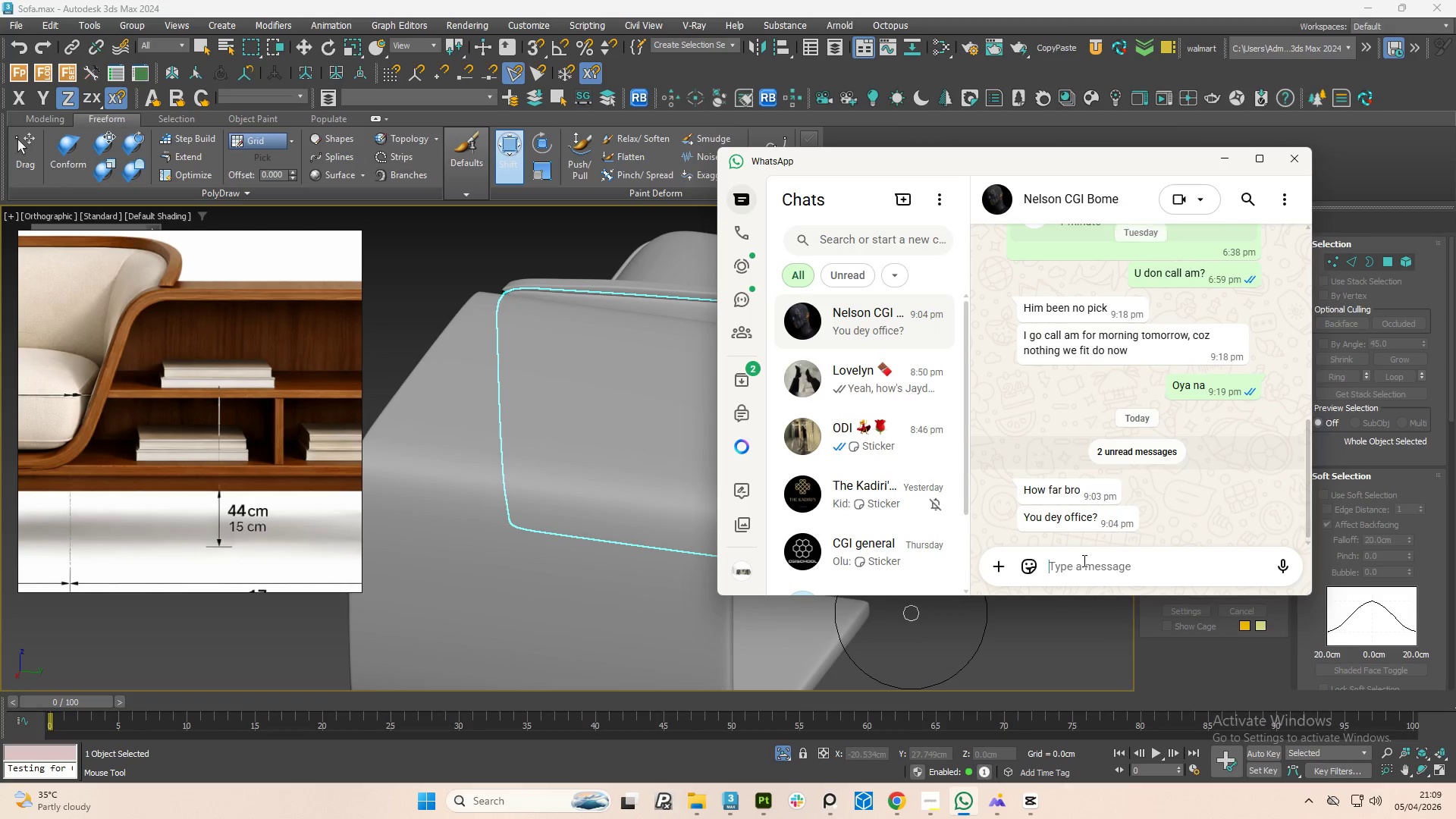 
type(yeah)
 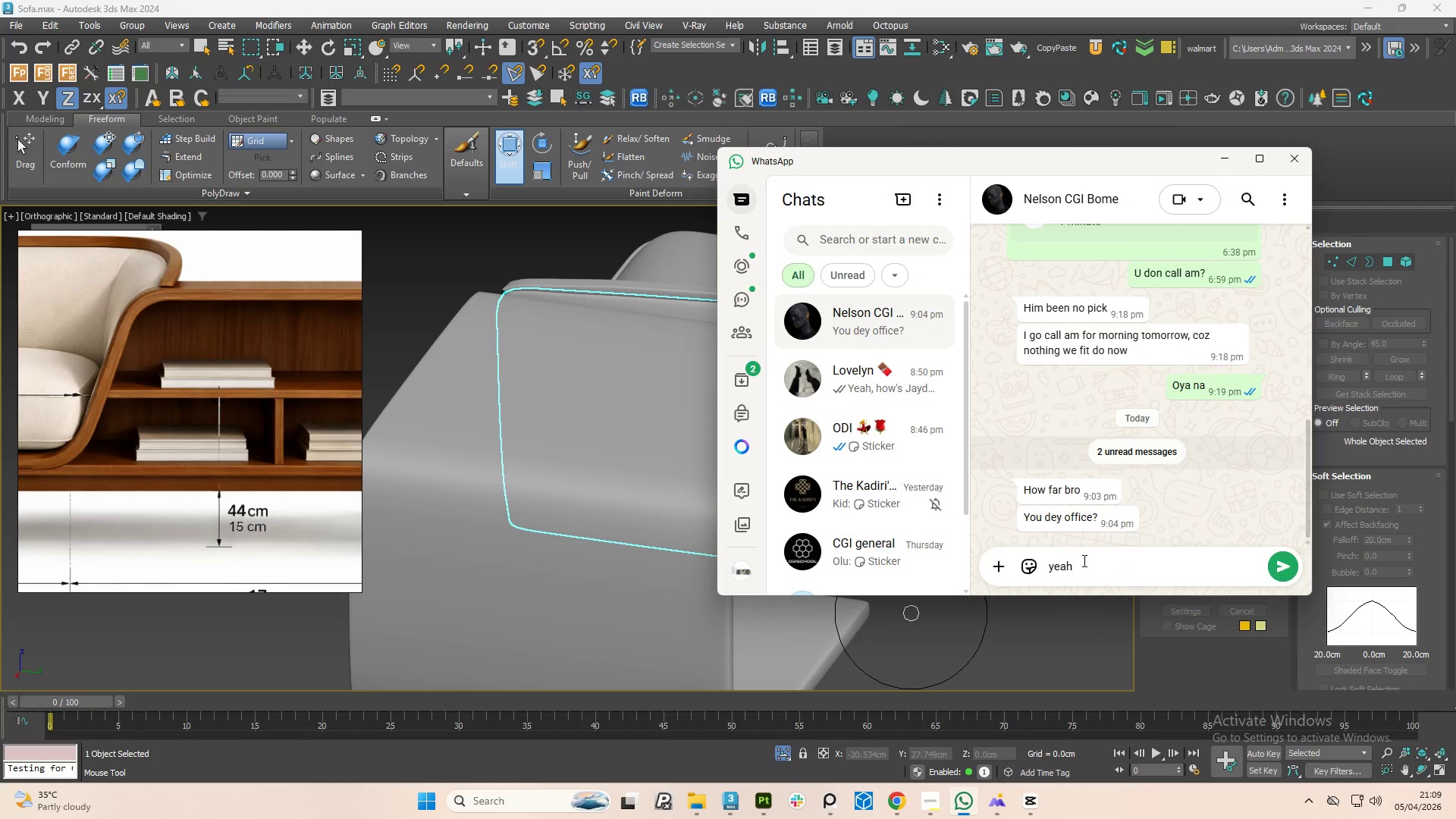 
key(Enter)
 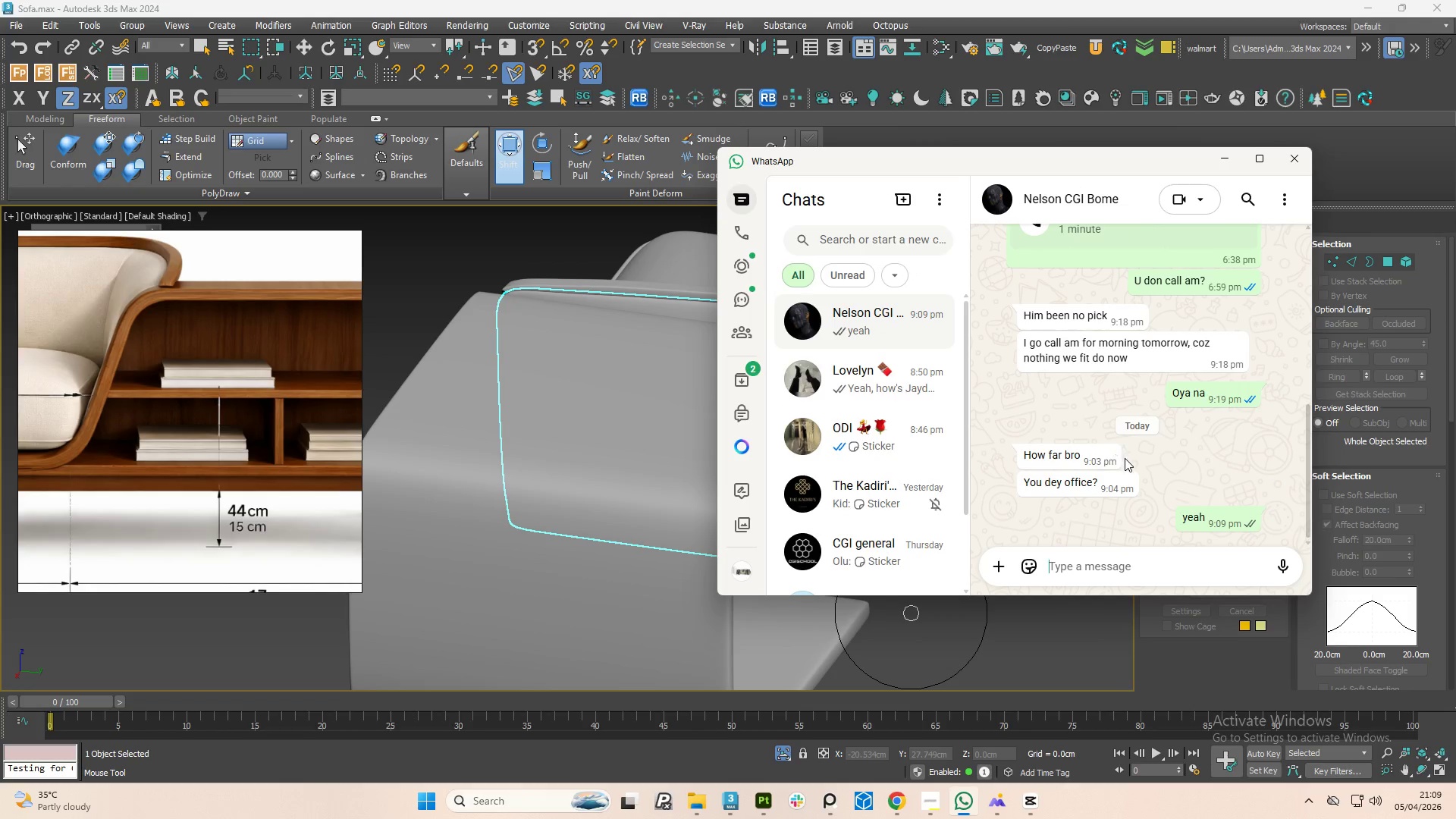 
left_click([1109, 457])
 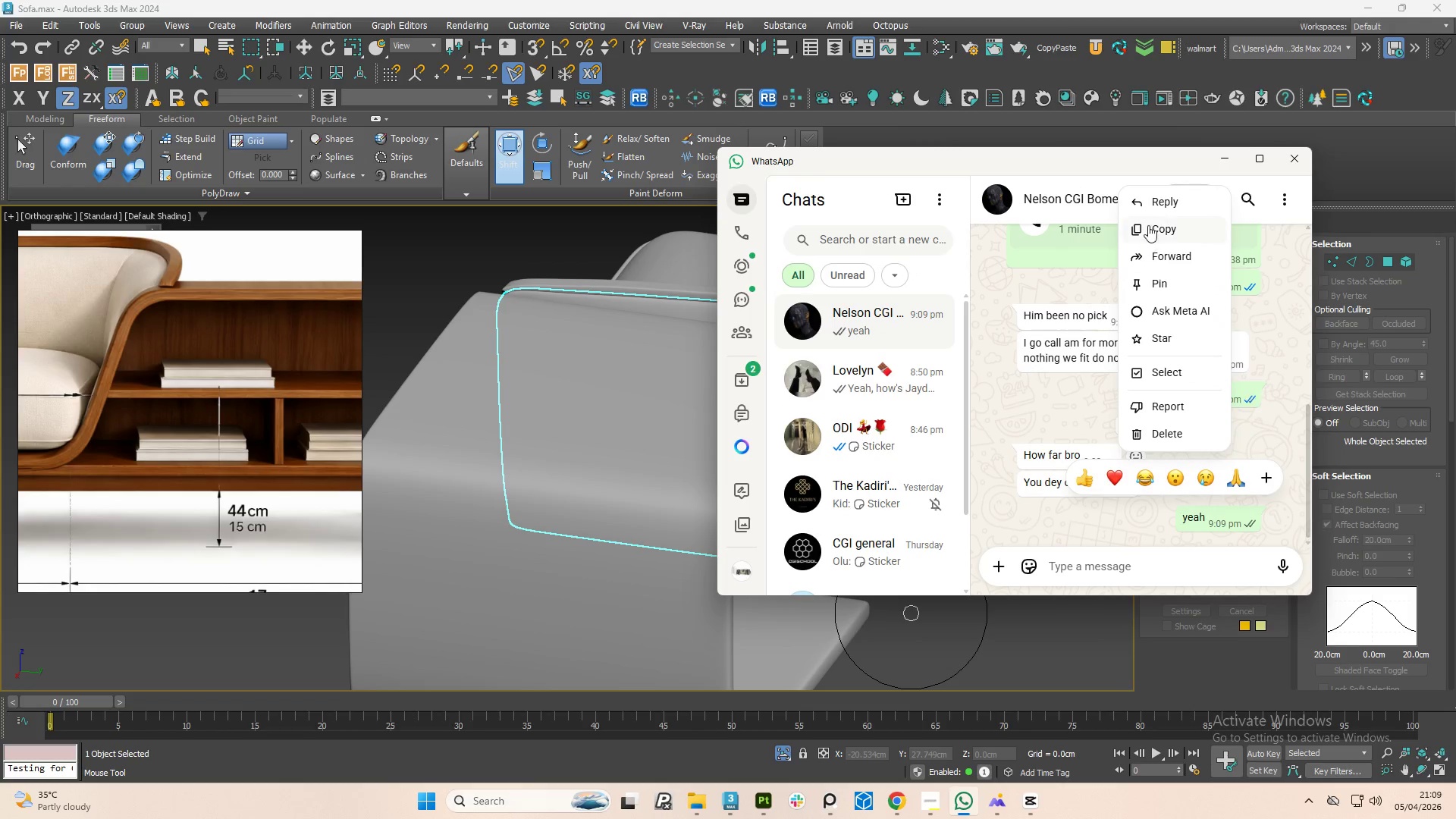 
left_click([1159, 198])
 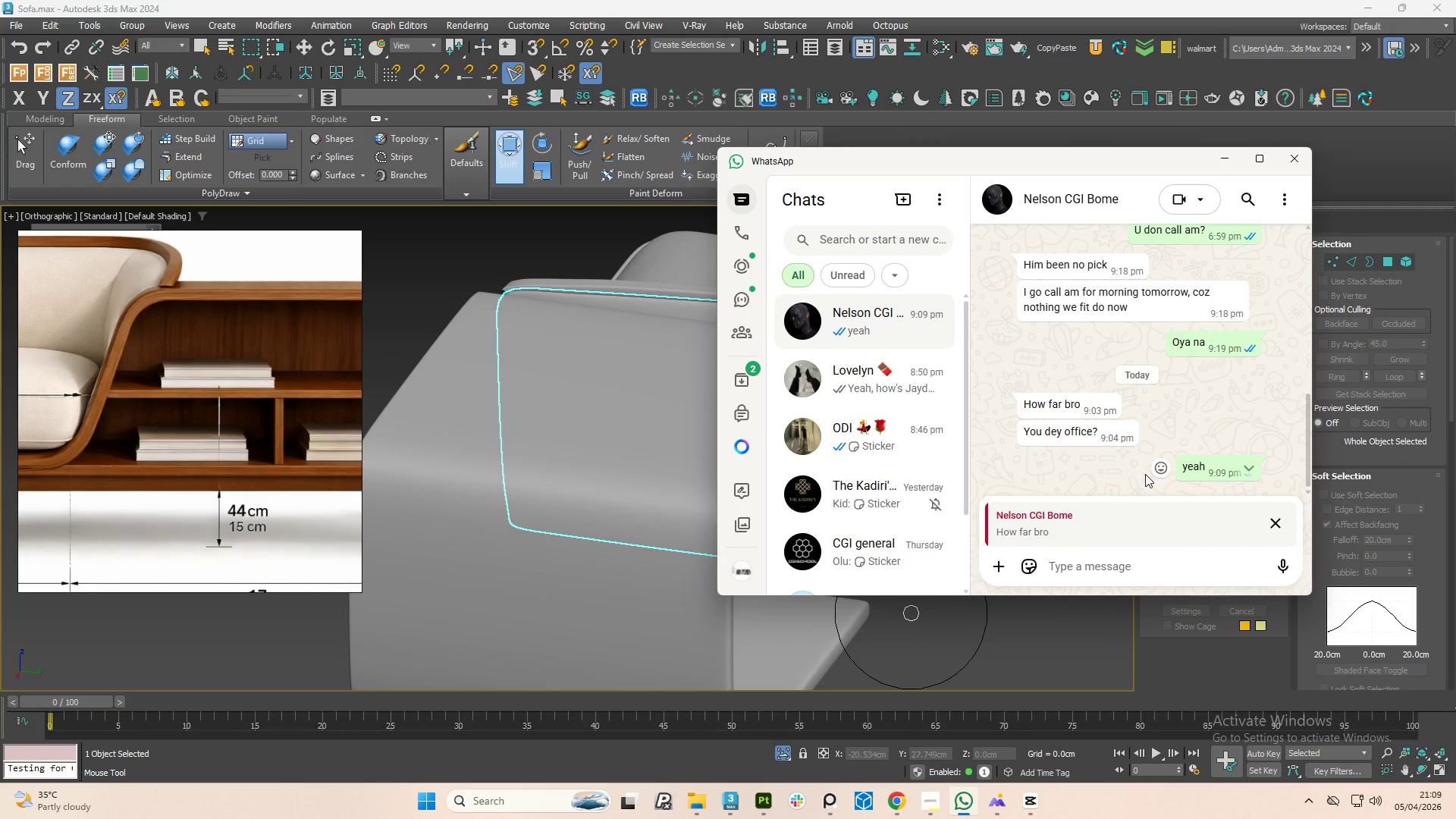 
type(I dey)
 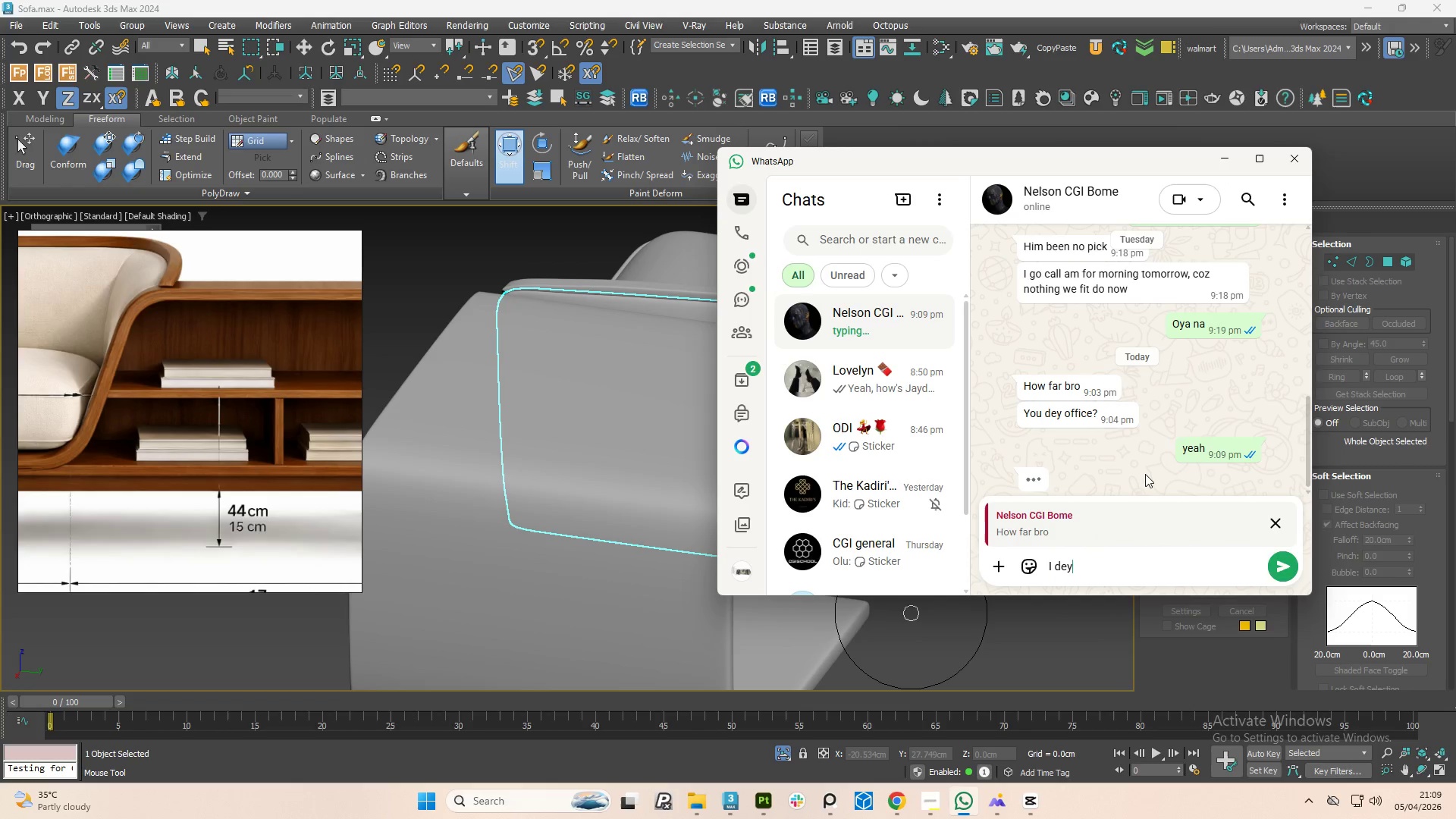 
key(Enter)
 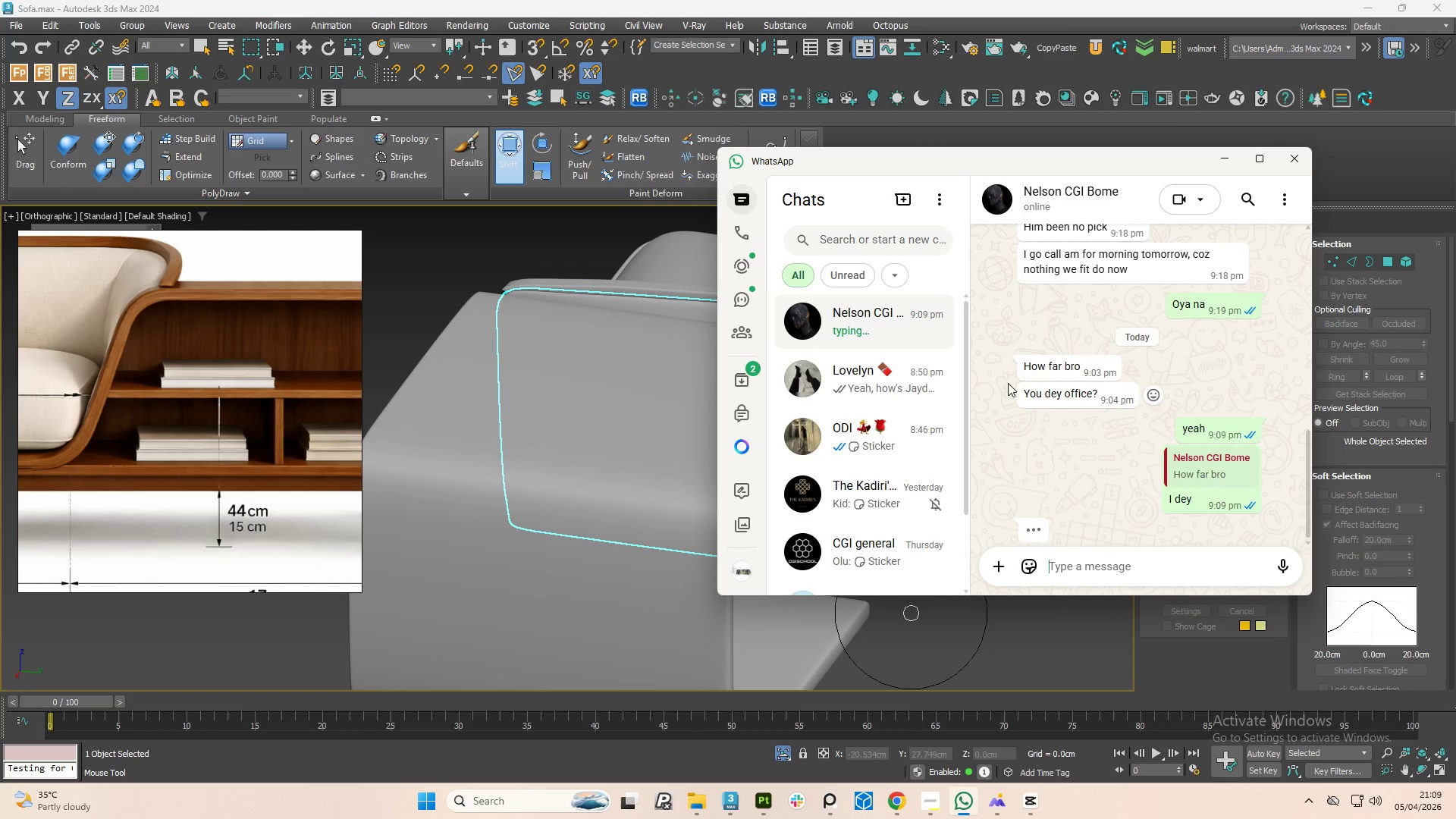 
wait(11.78)
 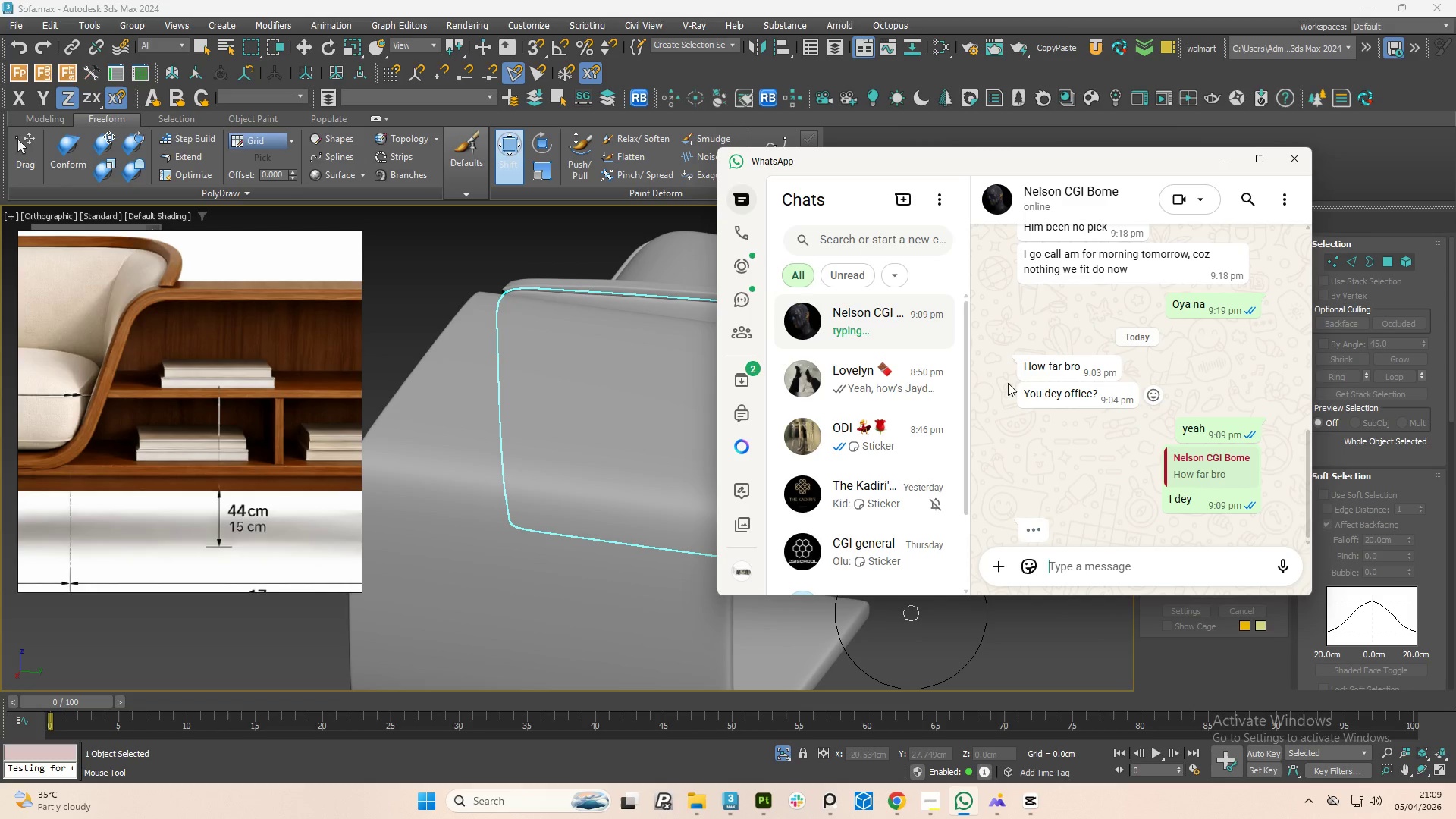 
left_click([889, 372])
 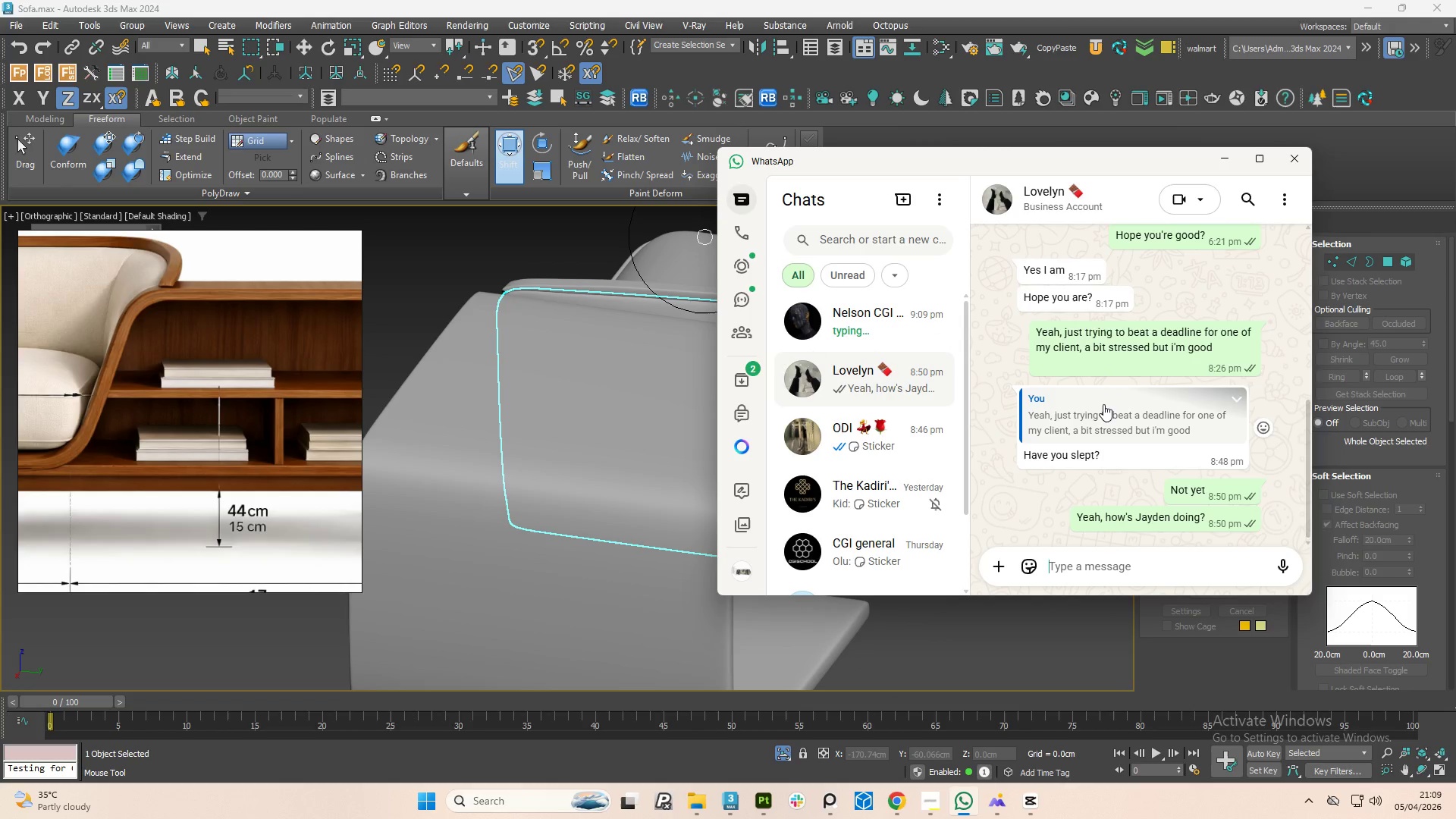 
left_click_drag(start_coordinate=[852, 339], to_coordinate=[846, 339])
 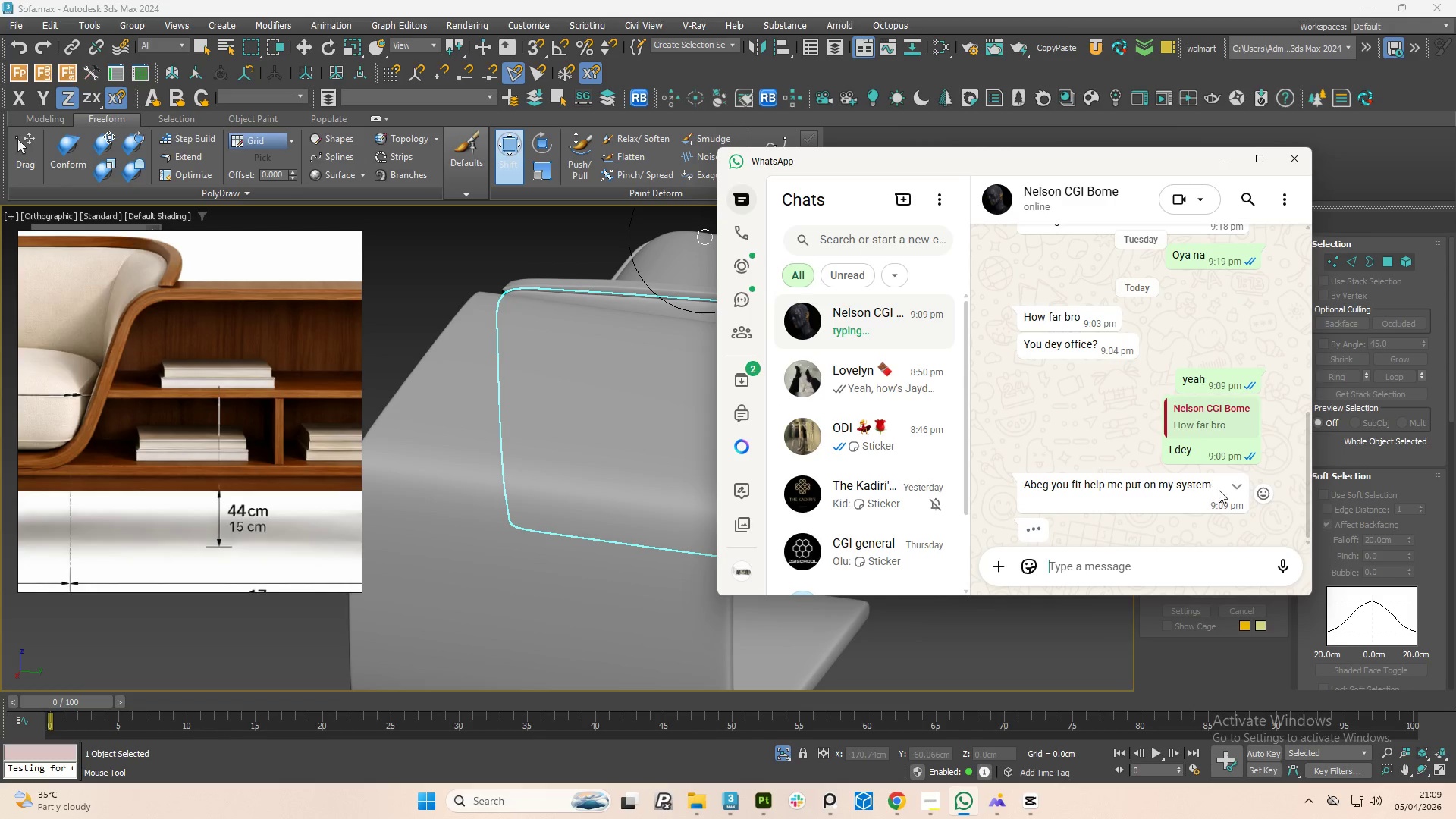 
left_click([1265, 496])
 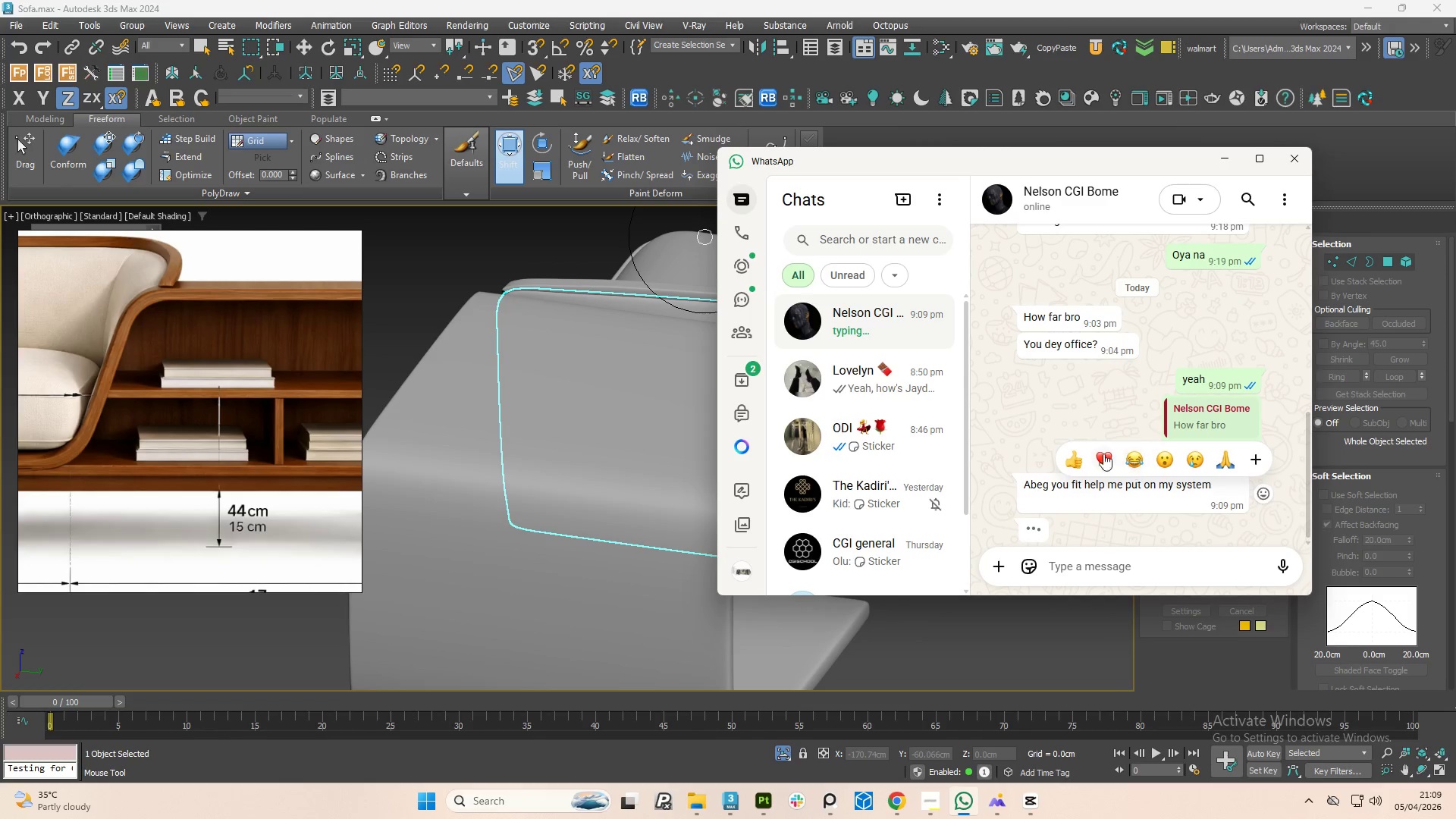 
left_click([1073, 460])
 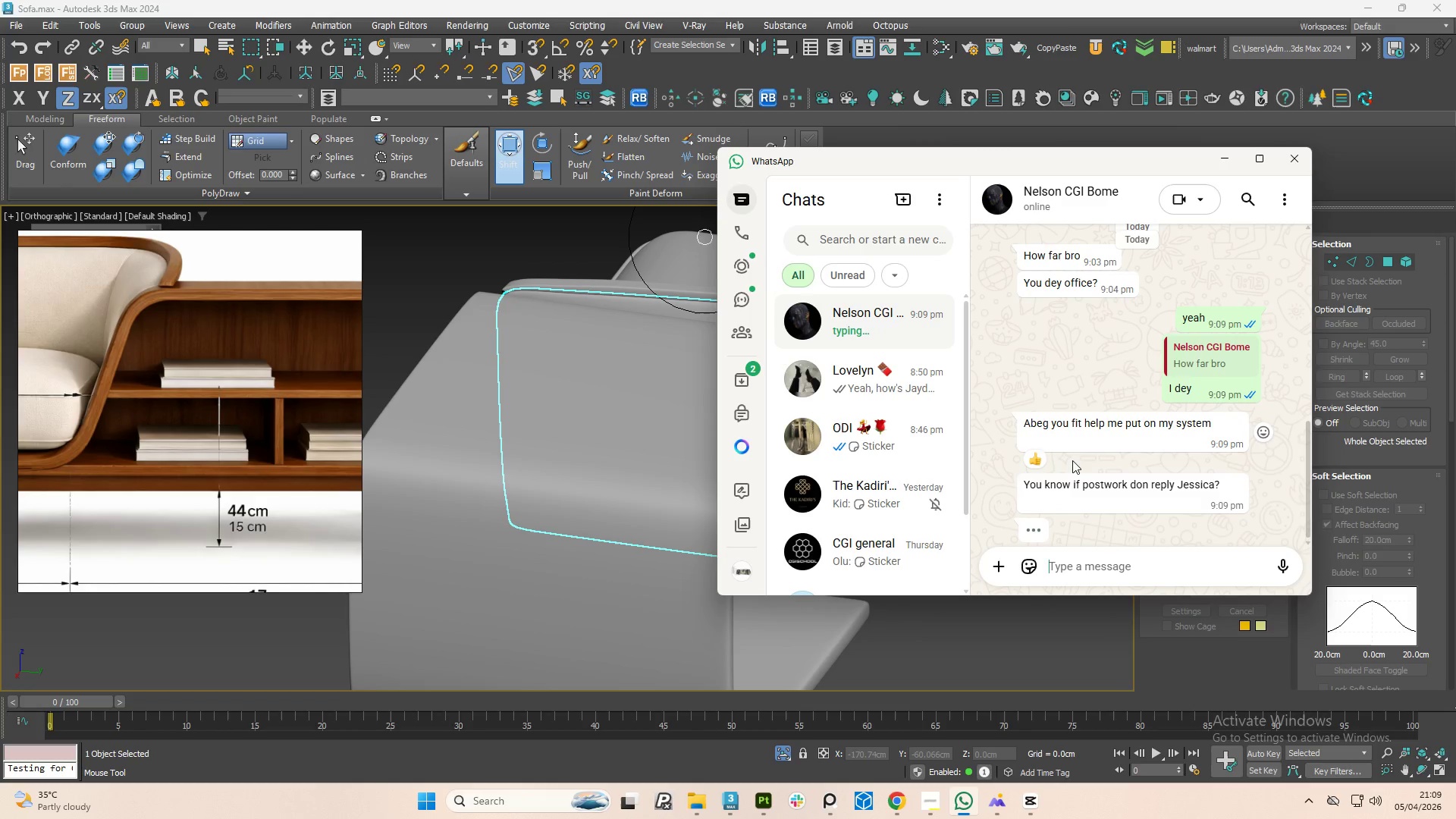 
wait(15.97)
 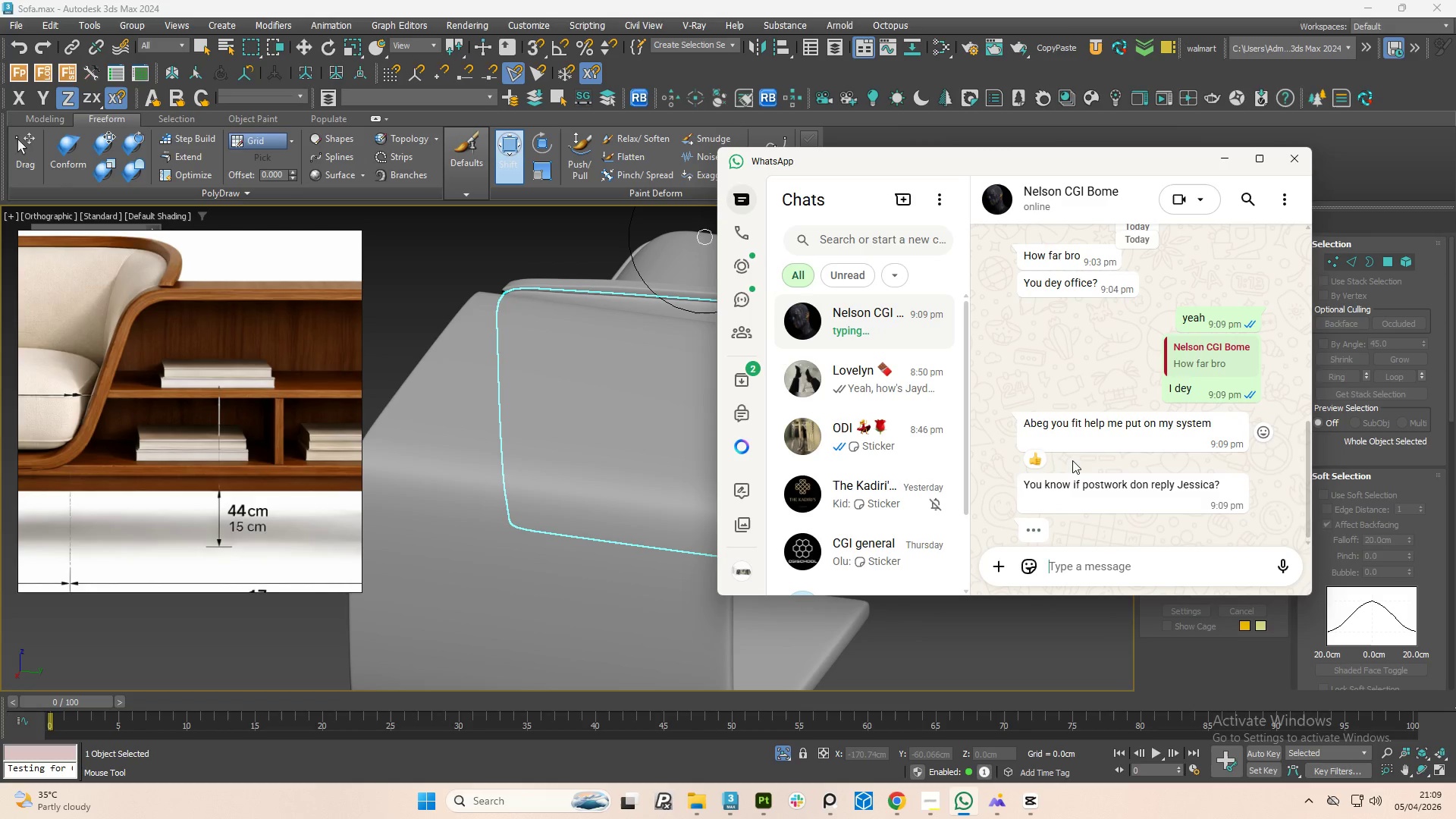 
type(no)
key(Backspace)
key(Backspace)
type(No)
 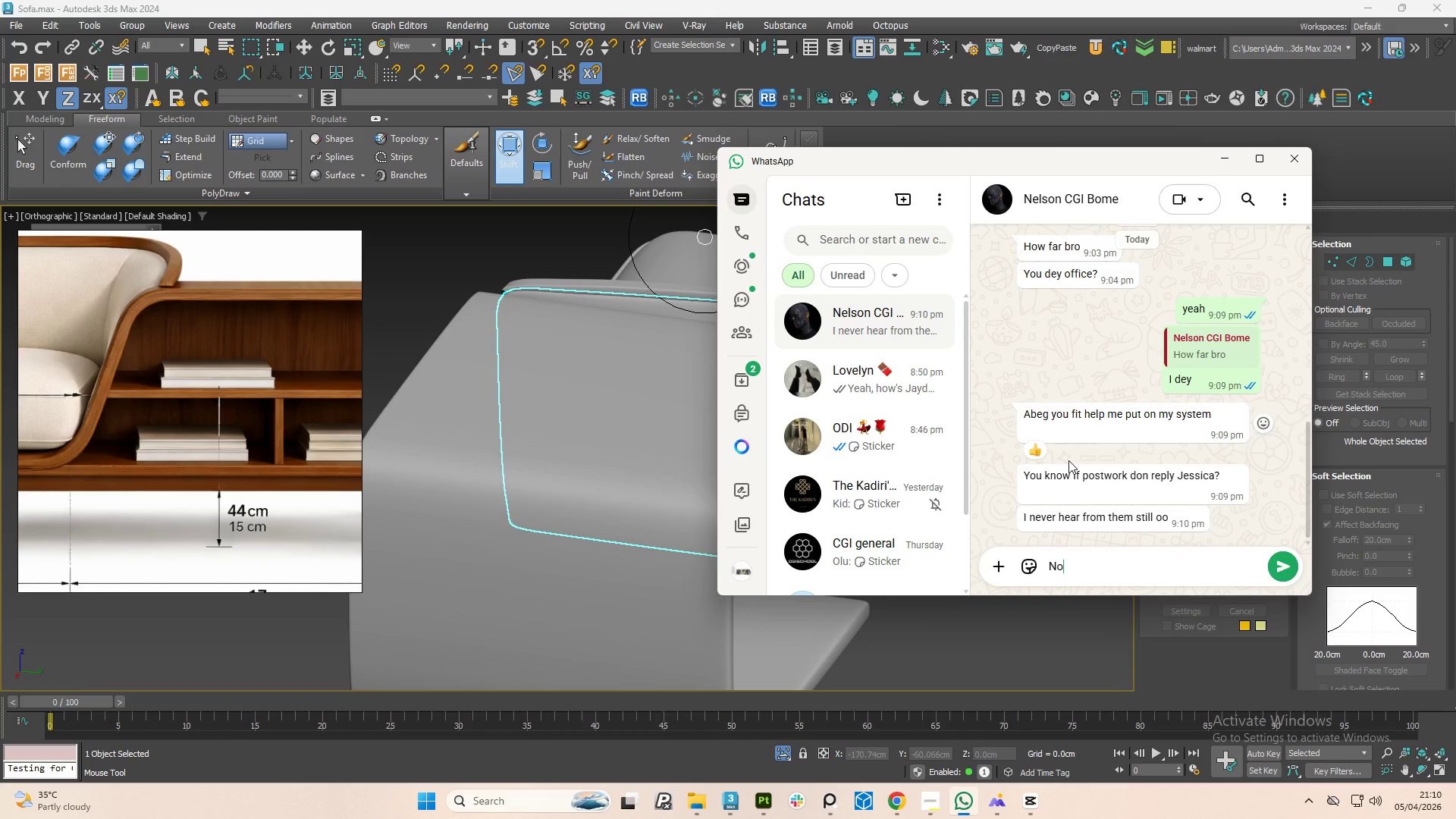 
key(Enter)
 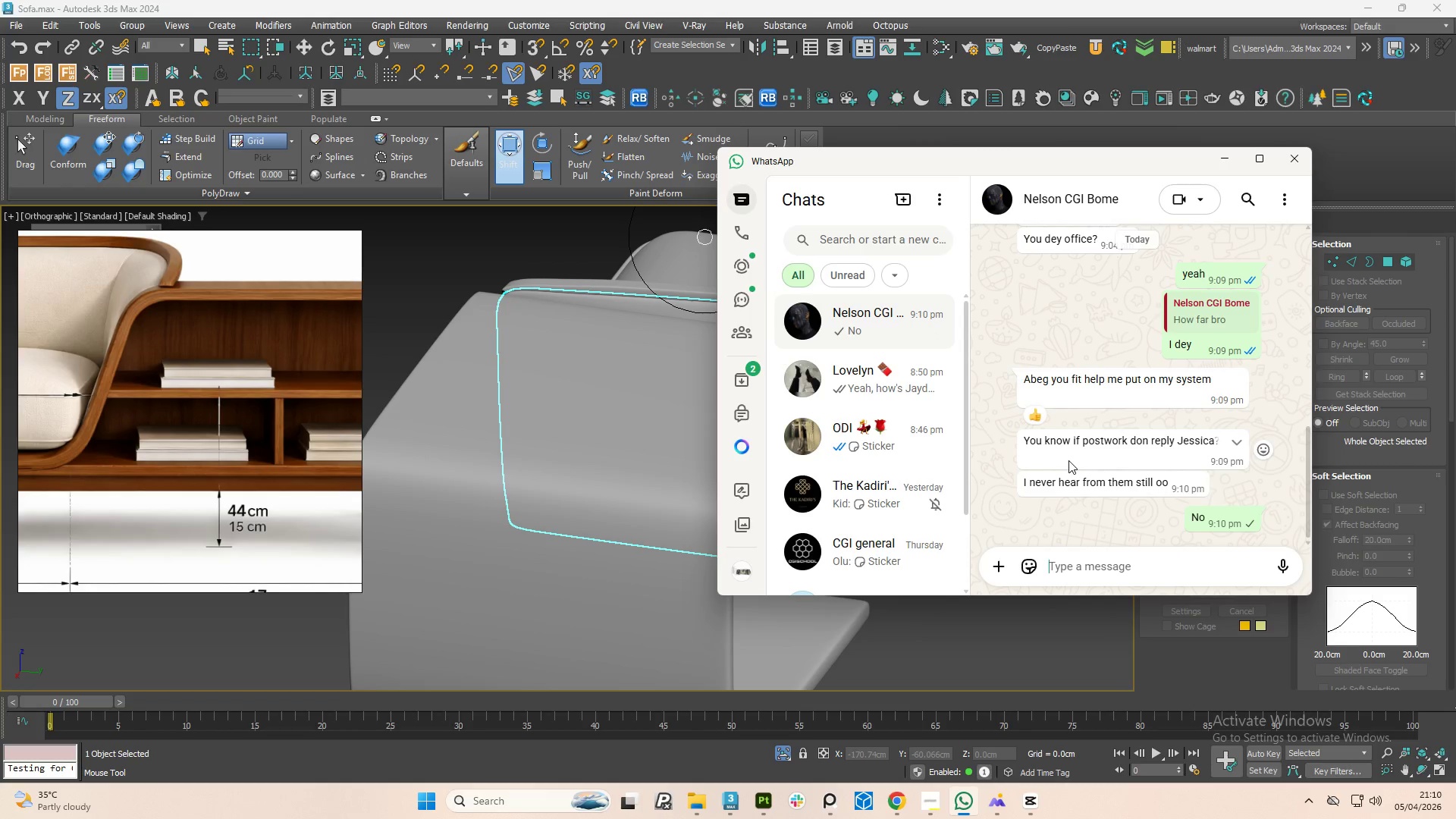 
type(Not sure)
 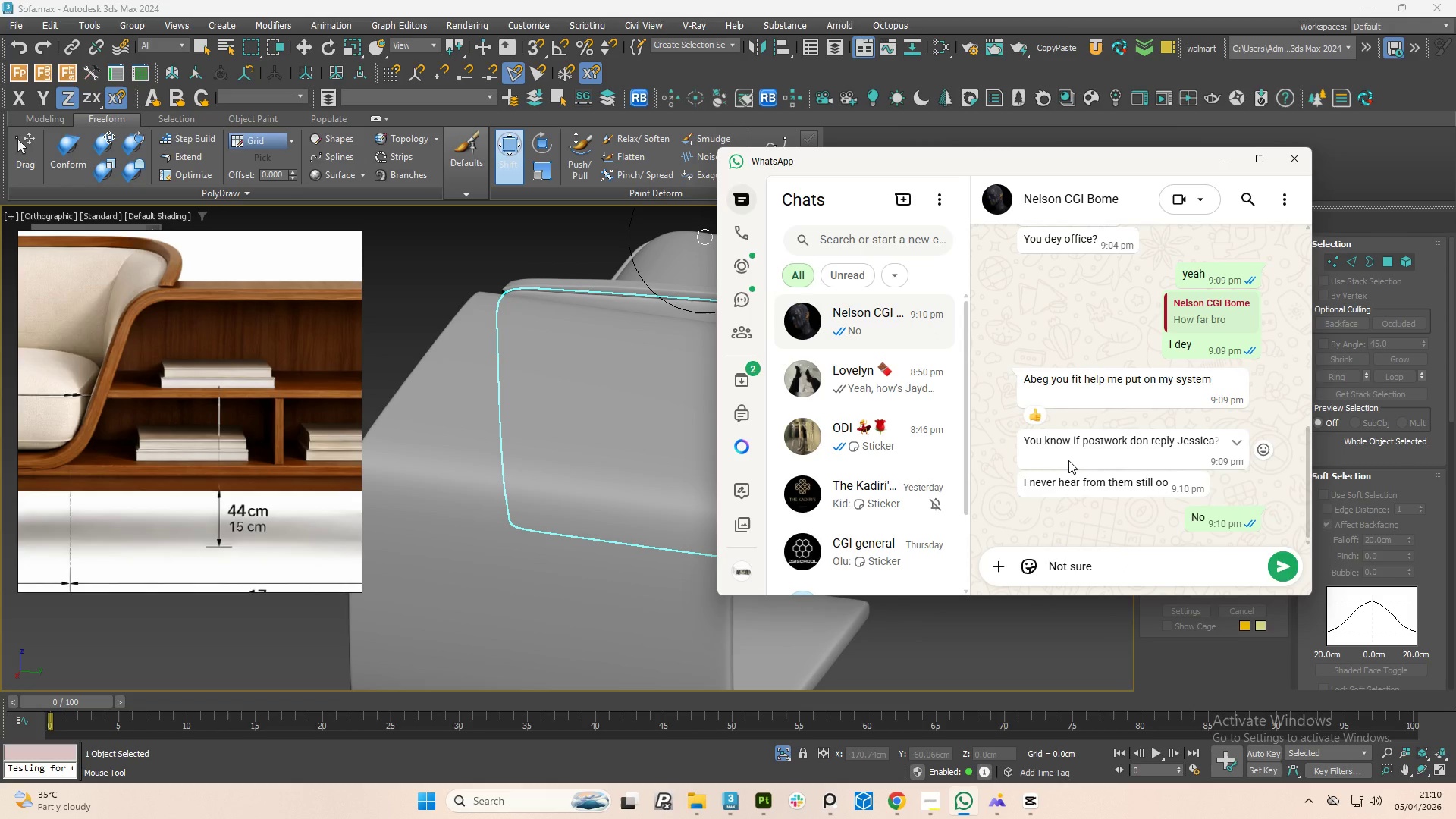 
key(Enter)